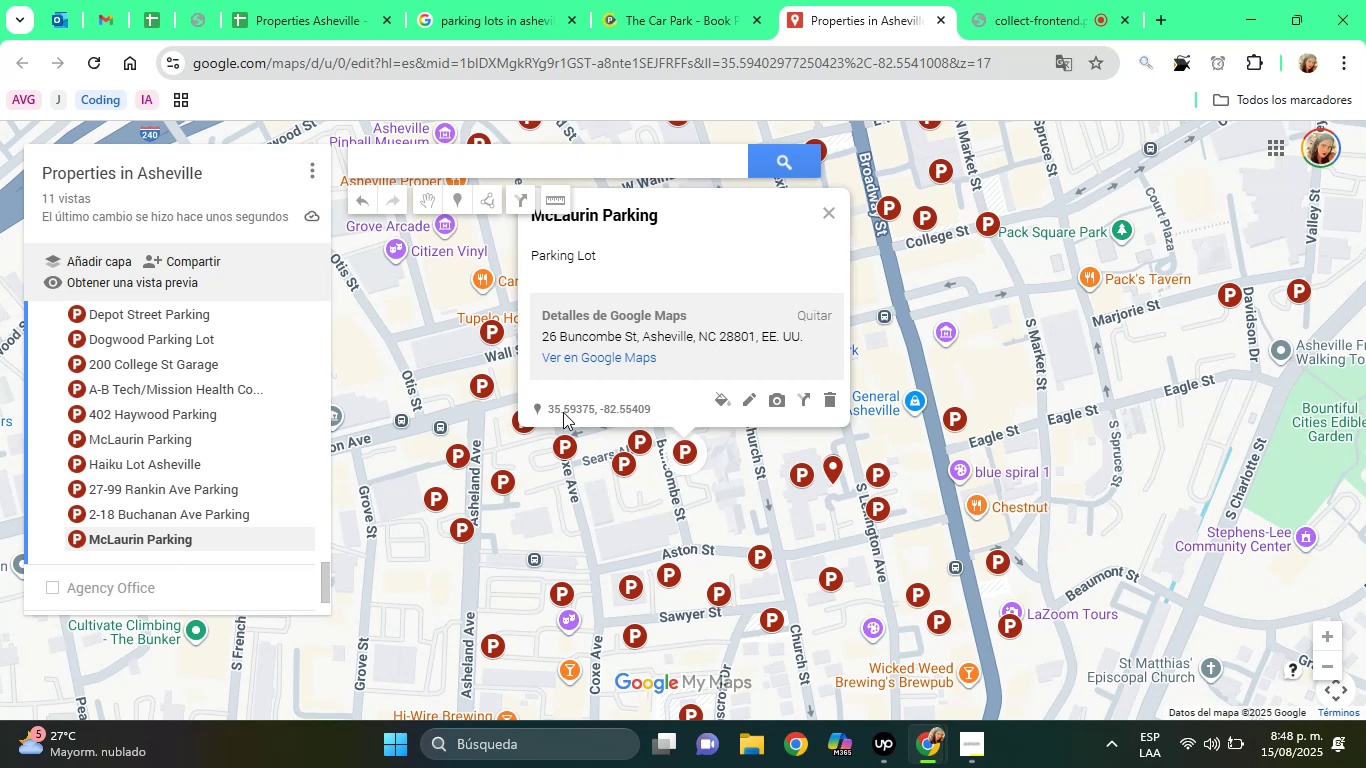 
left_click([662, 0])
 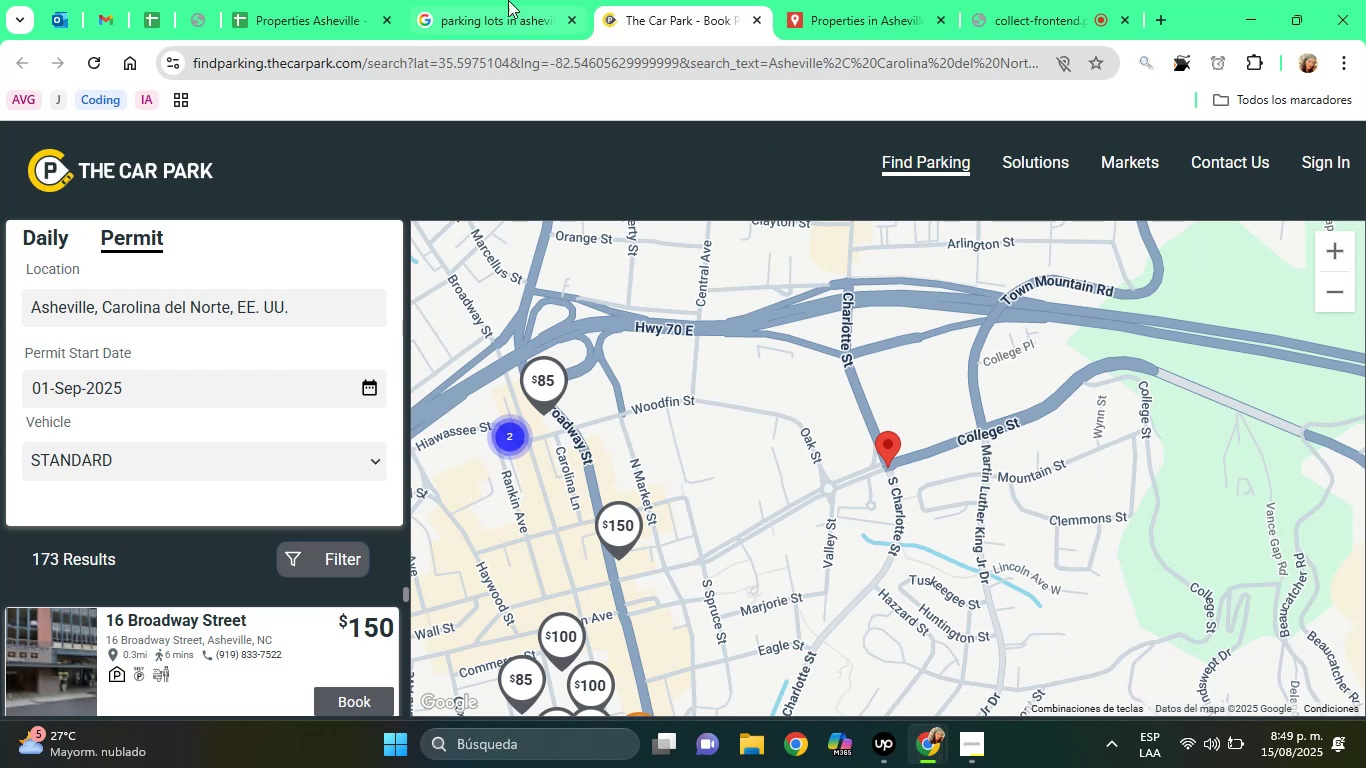 
left_click([507, 0])
 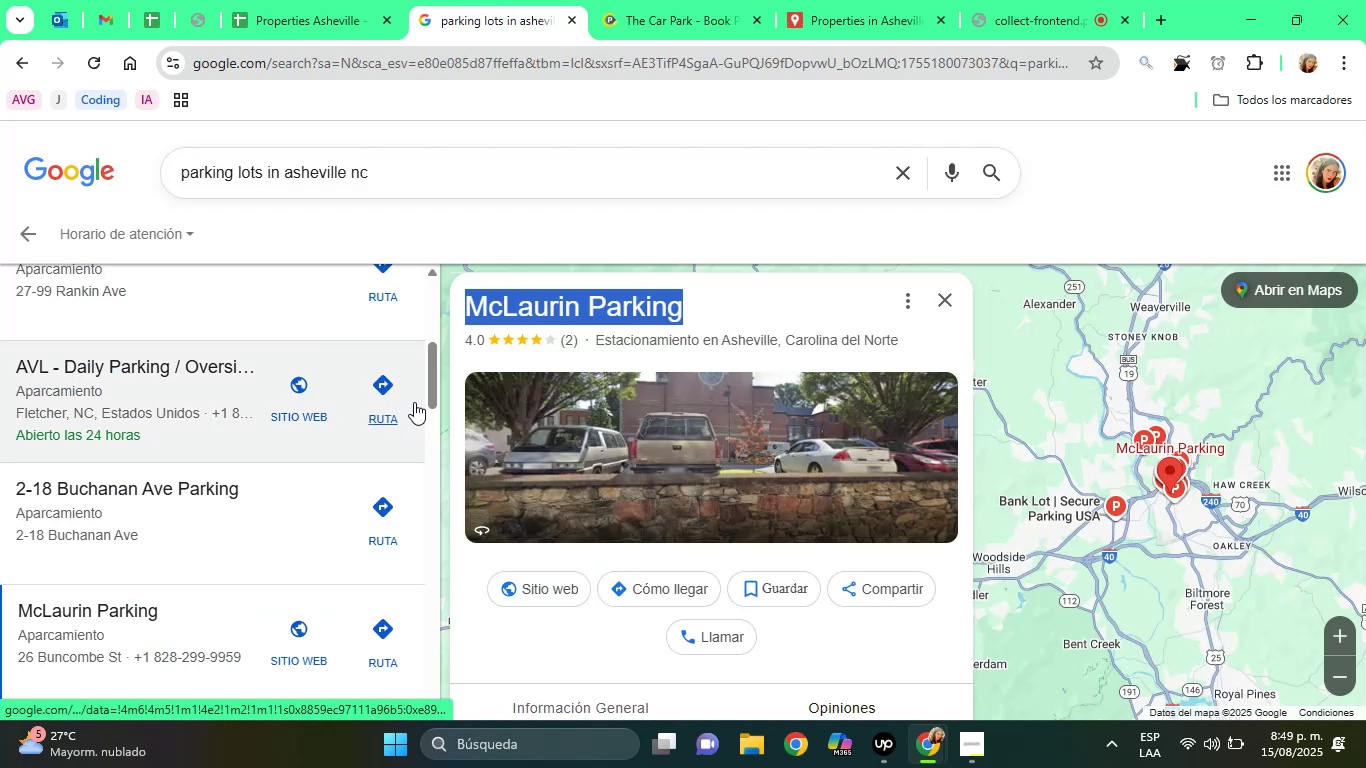 
left_click_drag(start_coordinate=[436, 390], to_coordinate=[434, 438])
 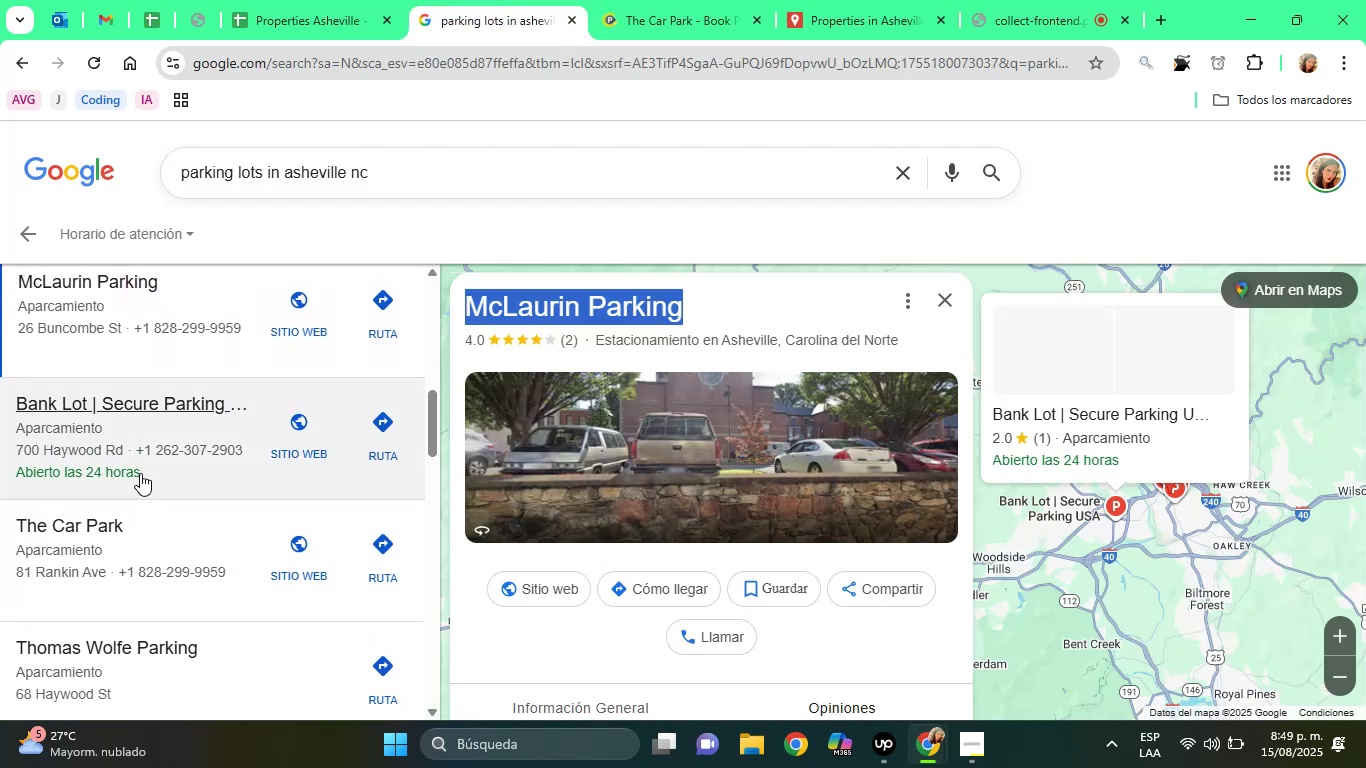 
left_click([140, 473])
 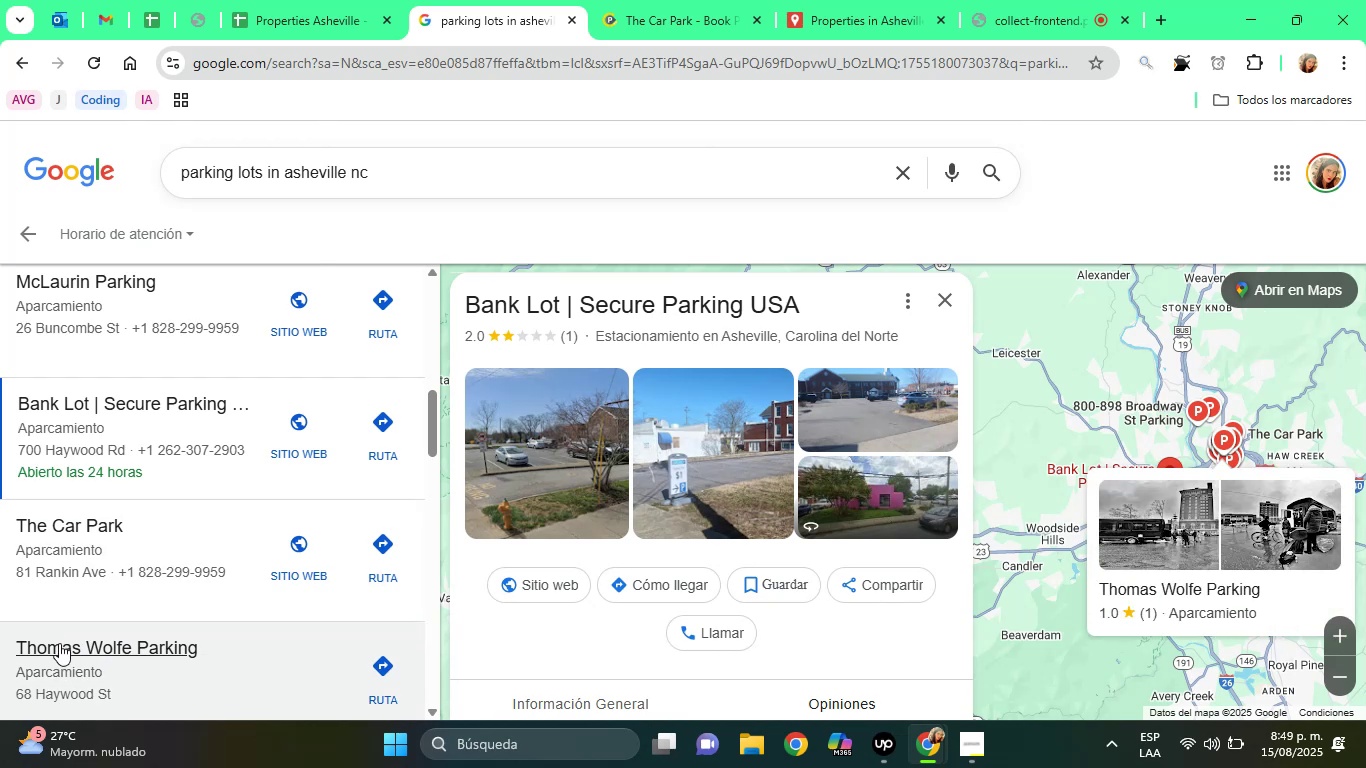 
wait(37.09)
 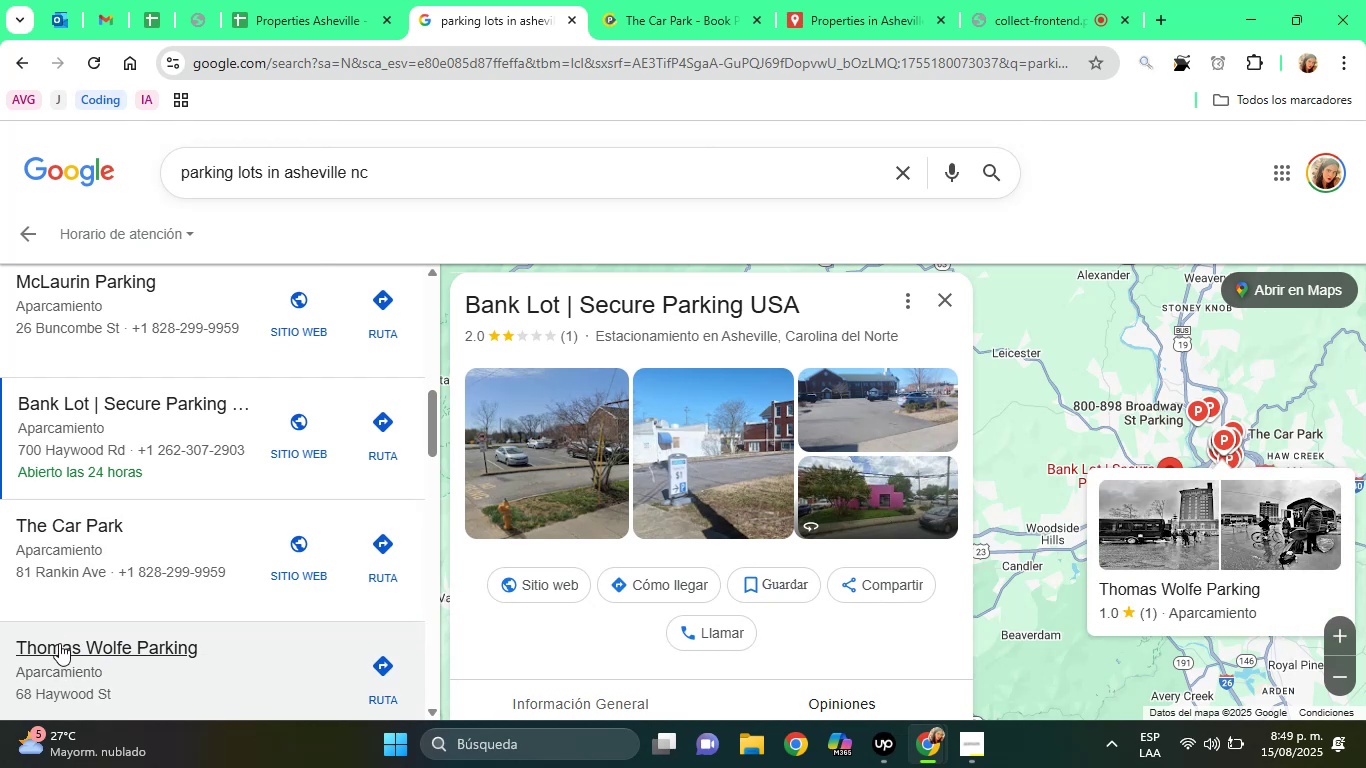 
left_click([547, 660])
 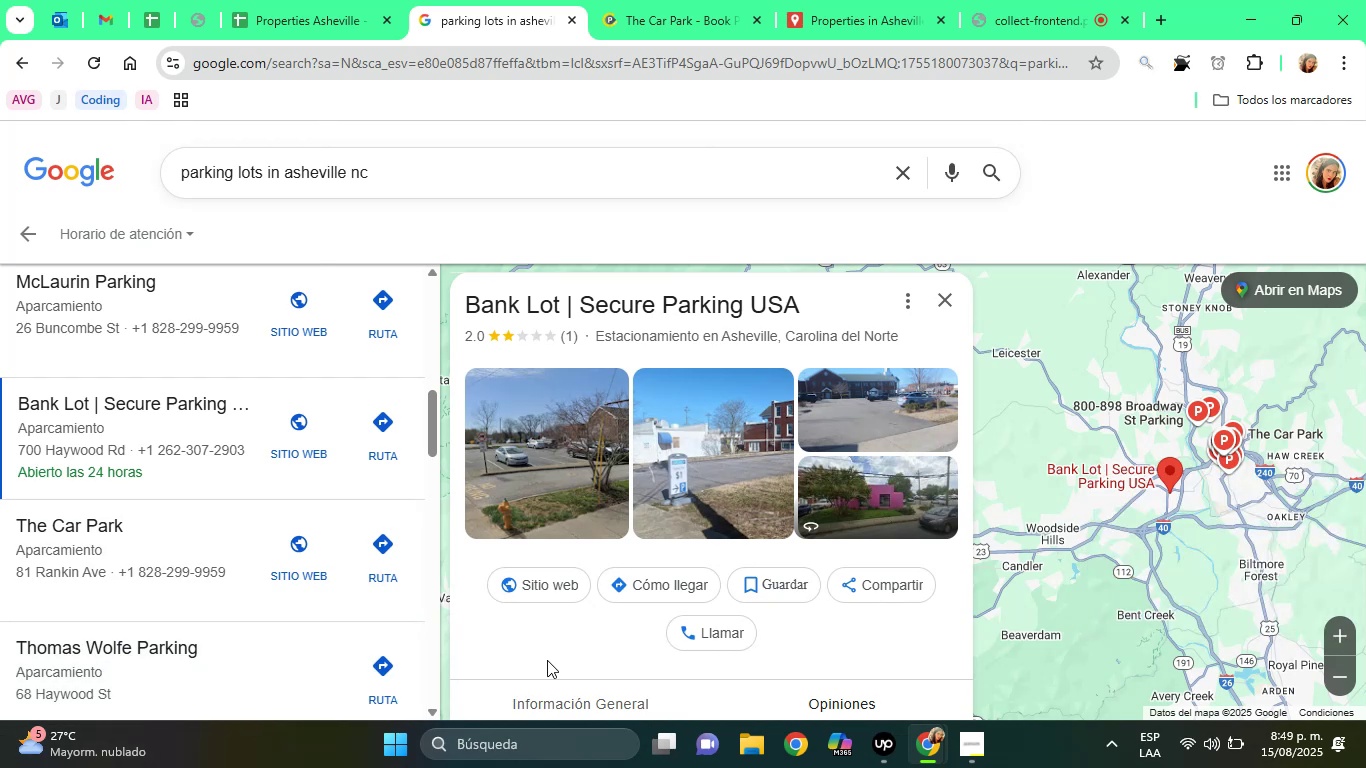 
key(ArrowDown)
 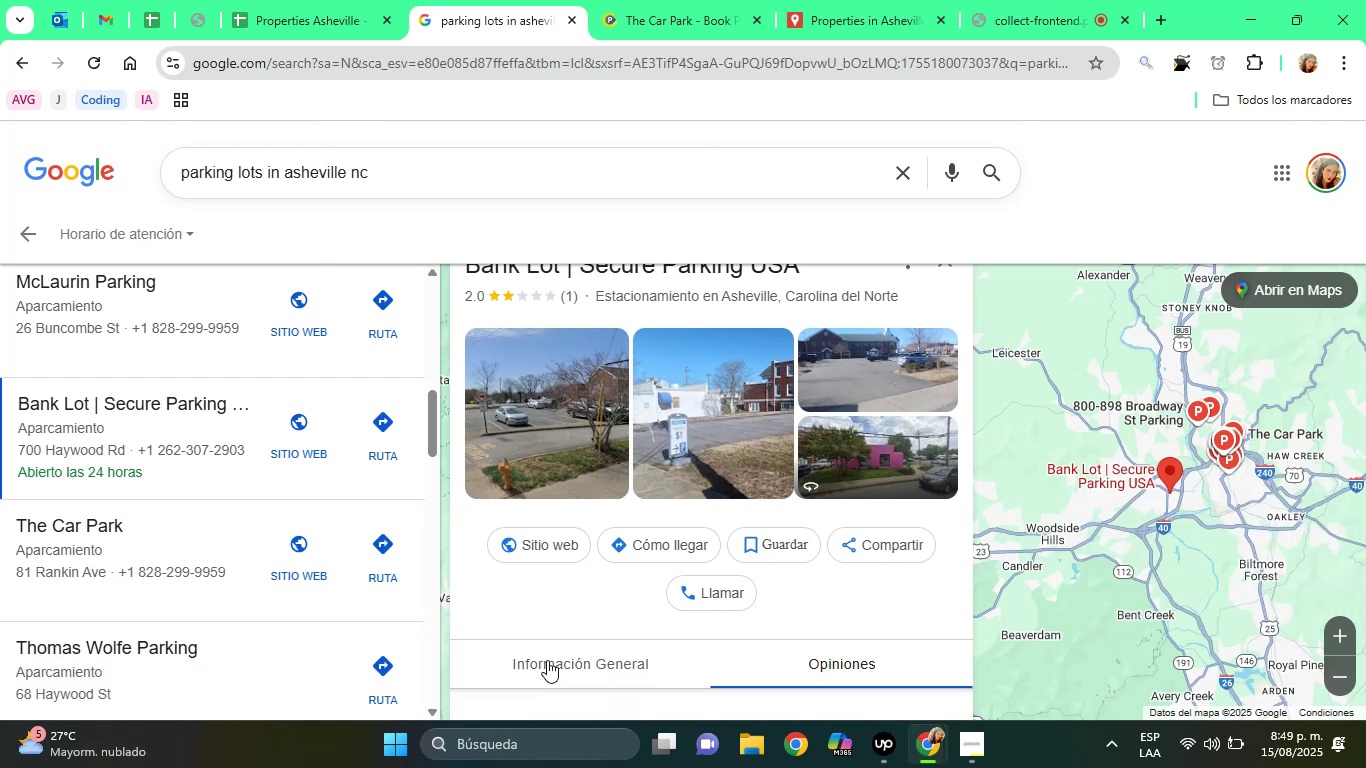 
hold_key(key=ArrowDown, duration=0.62)
 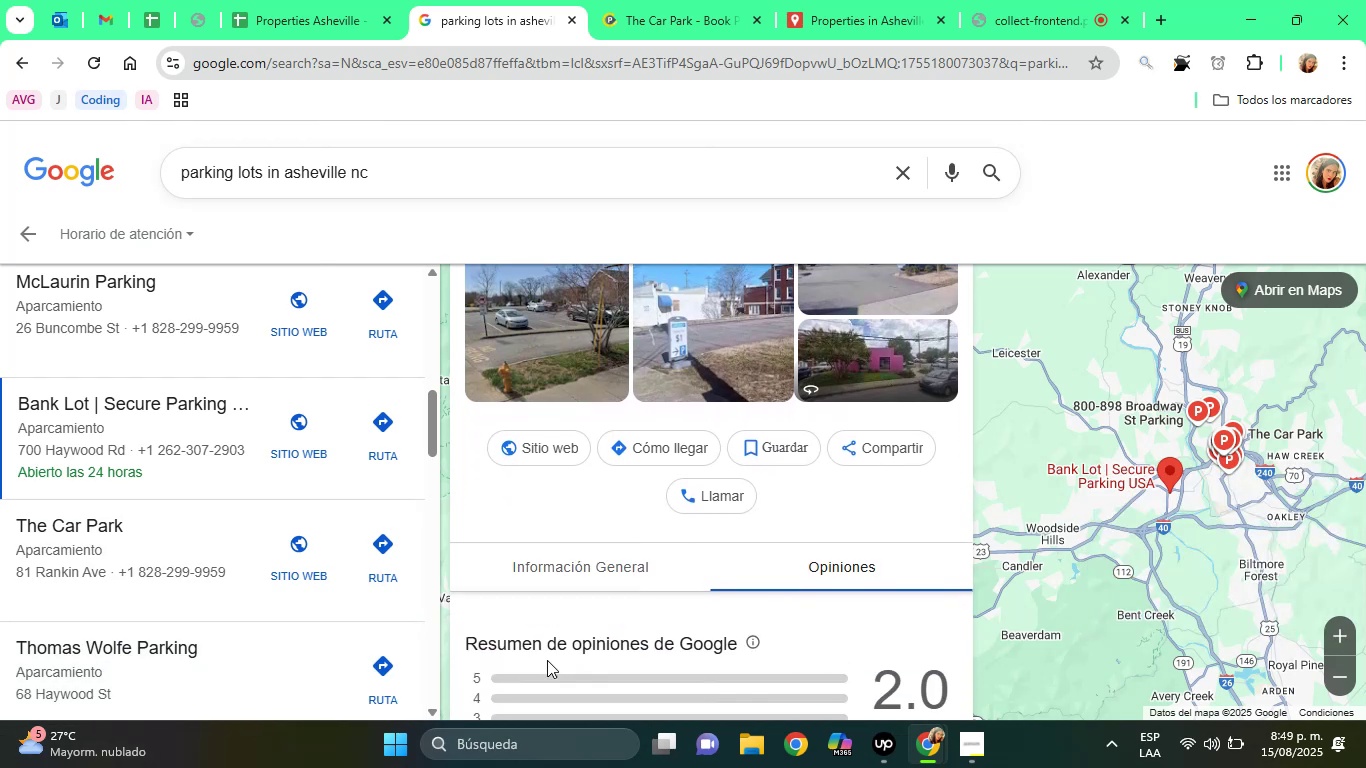 
hold_key(key=ArrowDown, duration=0.66)
 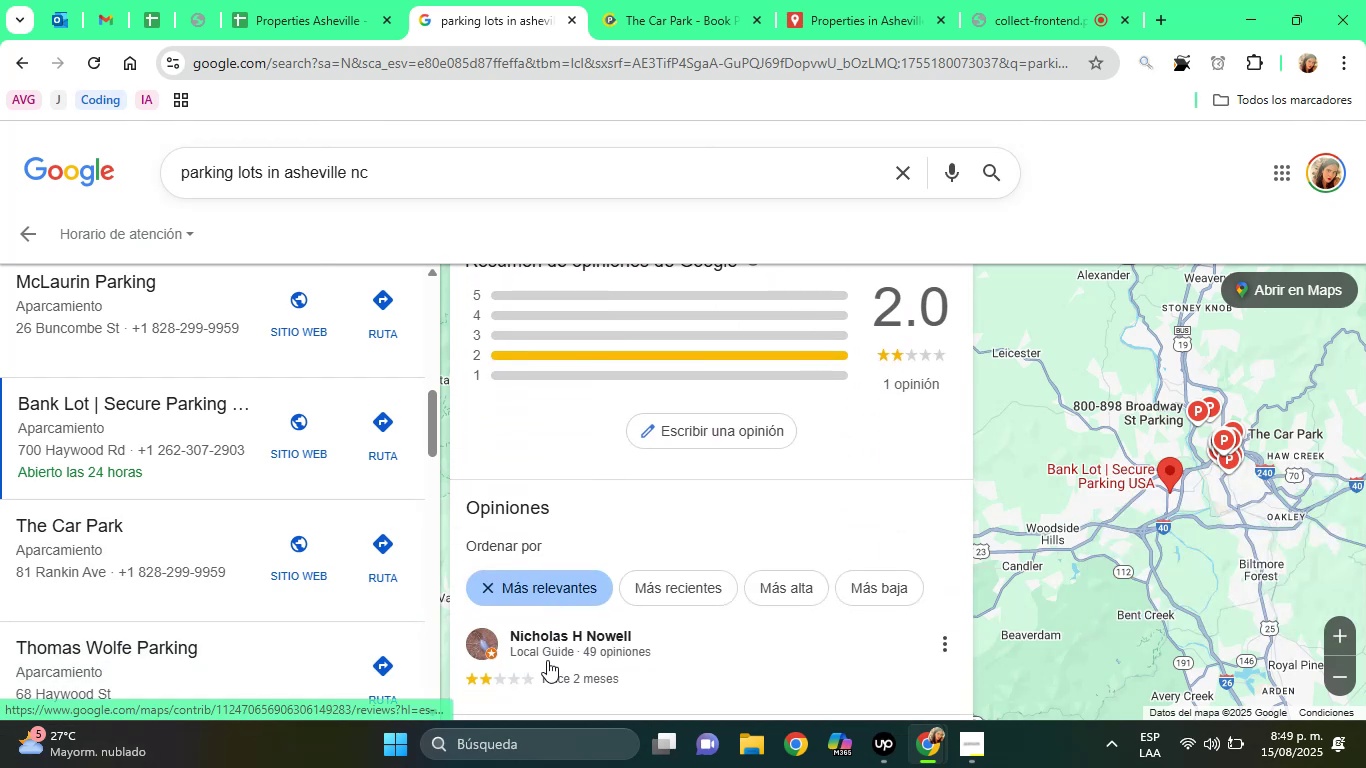 
key(ArrowUp)
 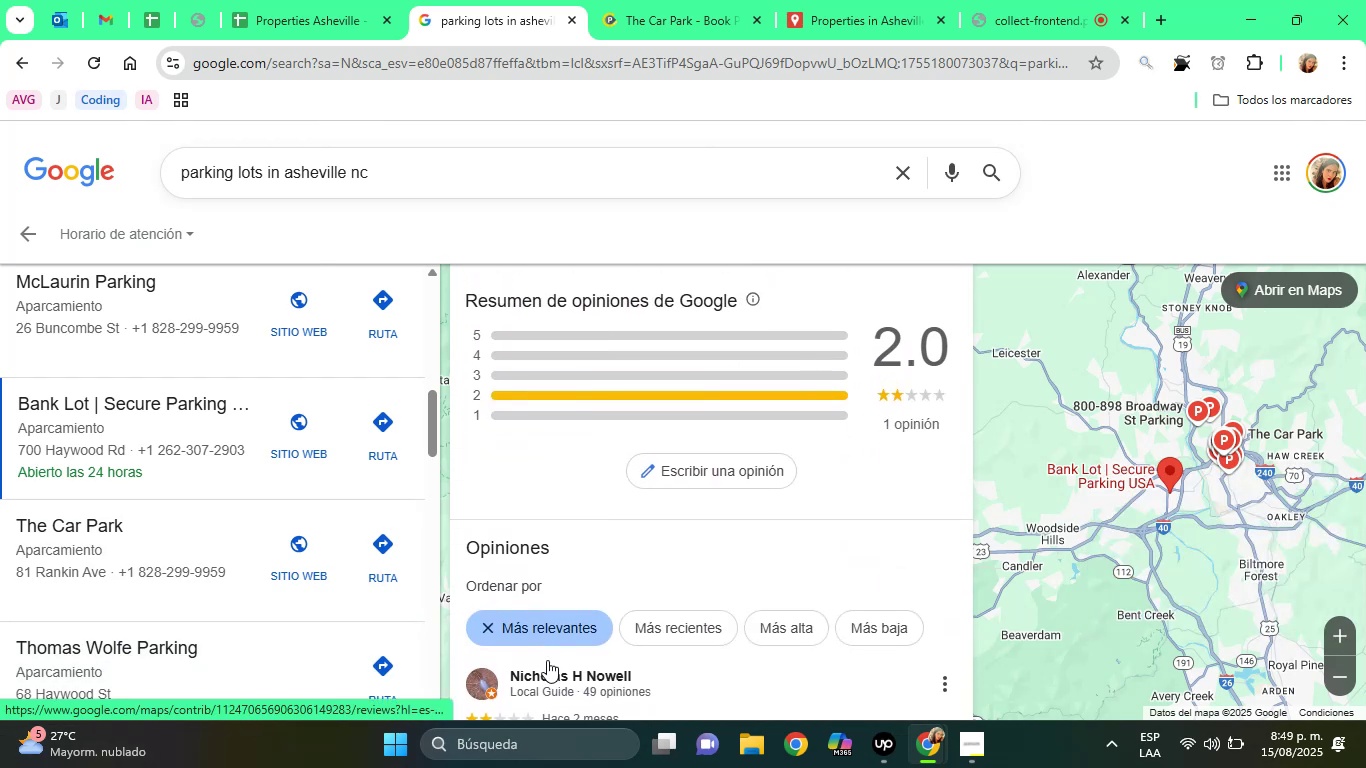 
key(ArrowUp)
 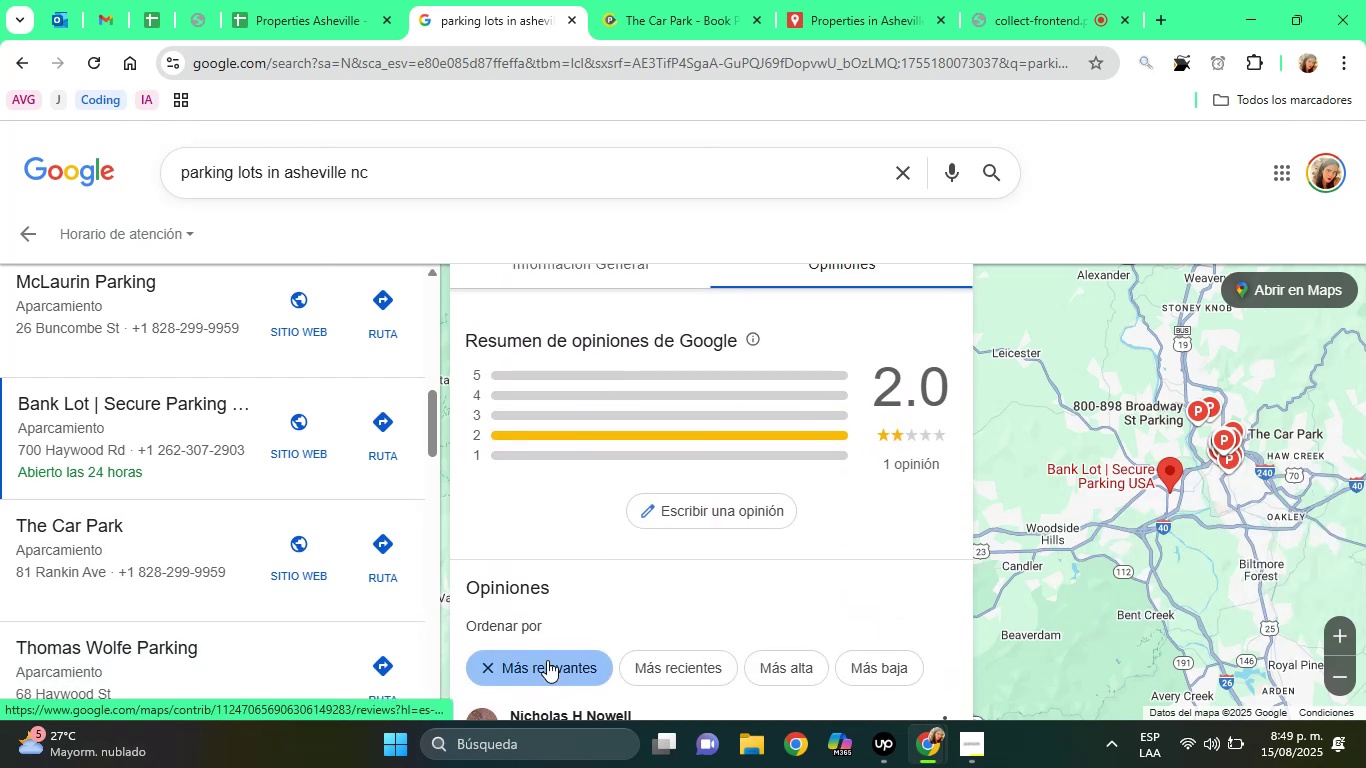 
key(ArrowUp)
 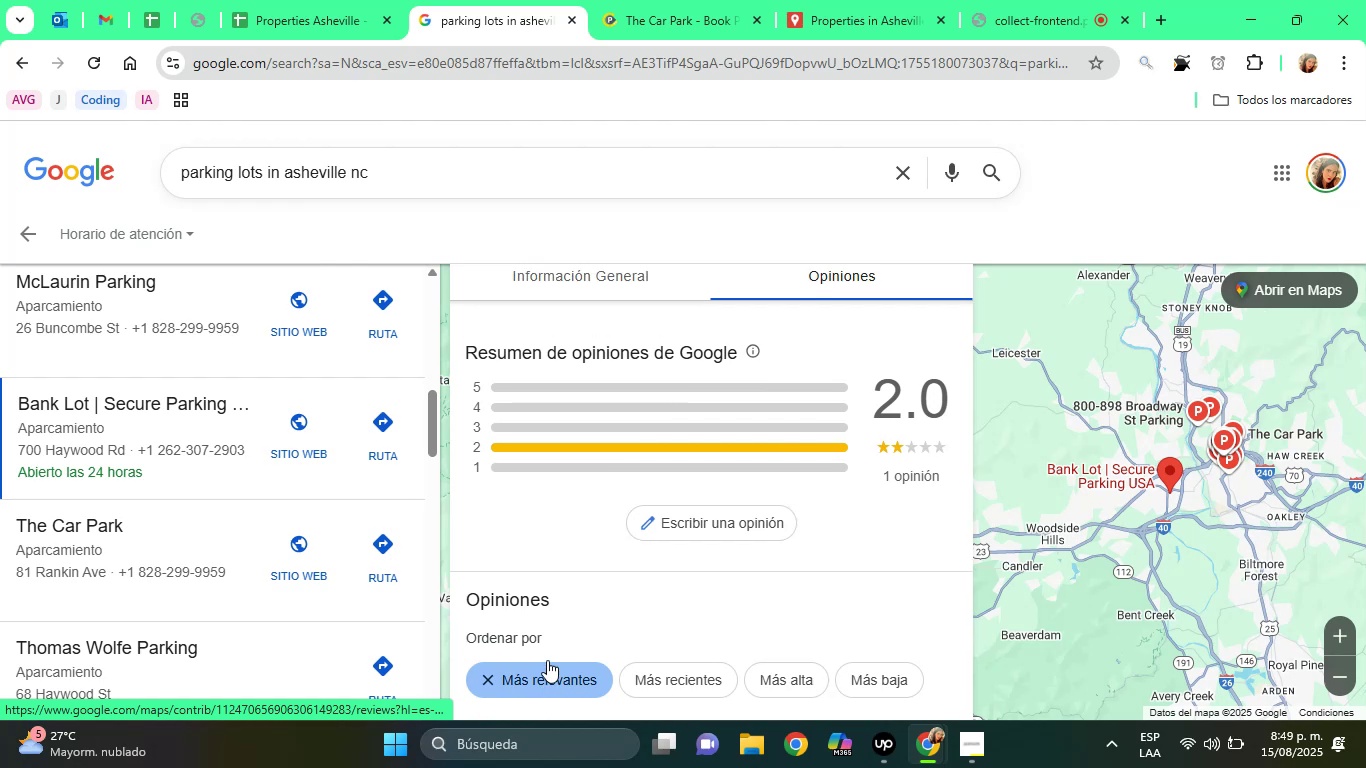 
key(ArrowUp)
 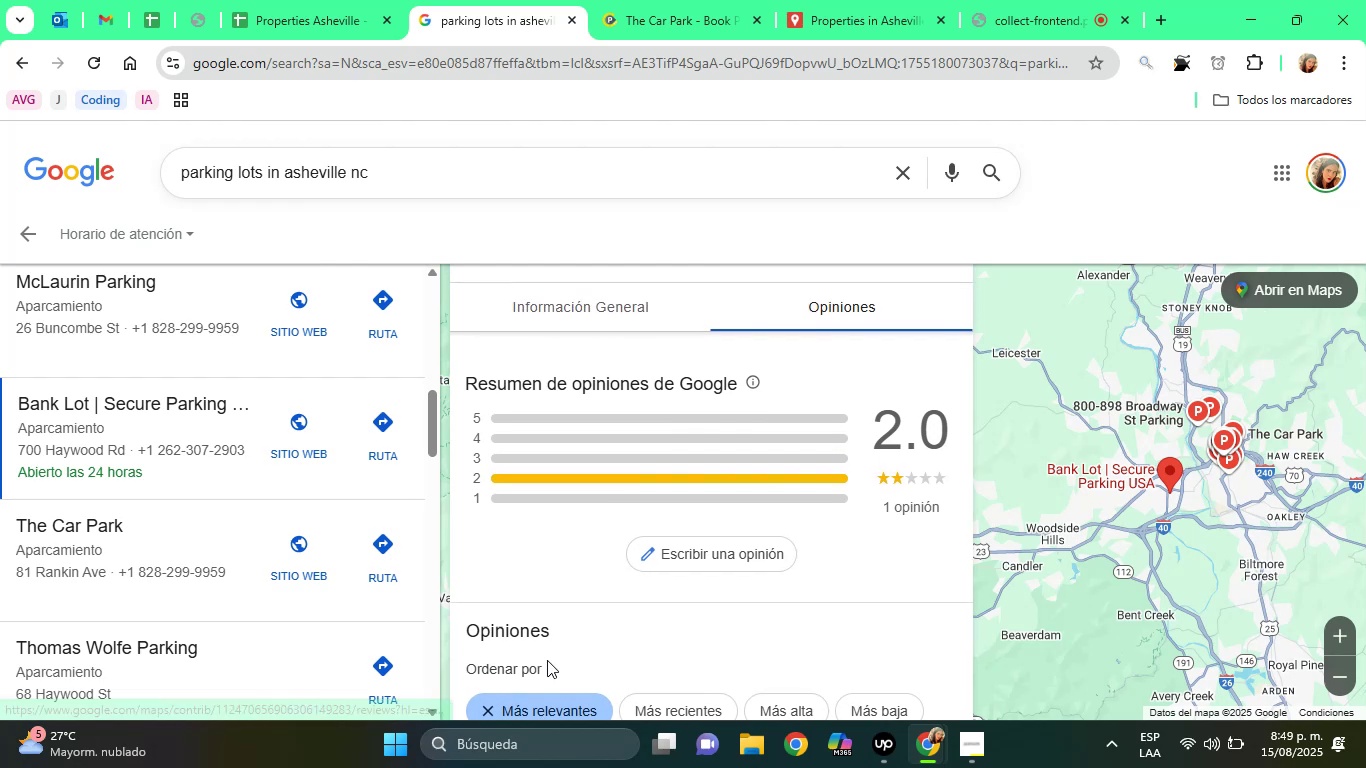 
key(ArrowUp)
 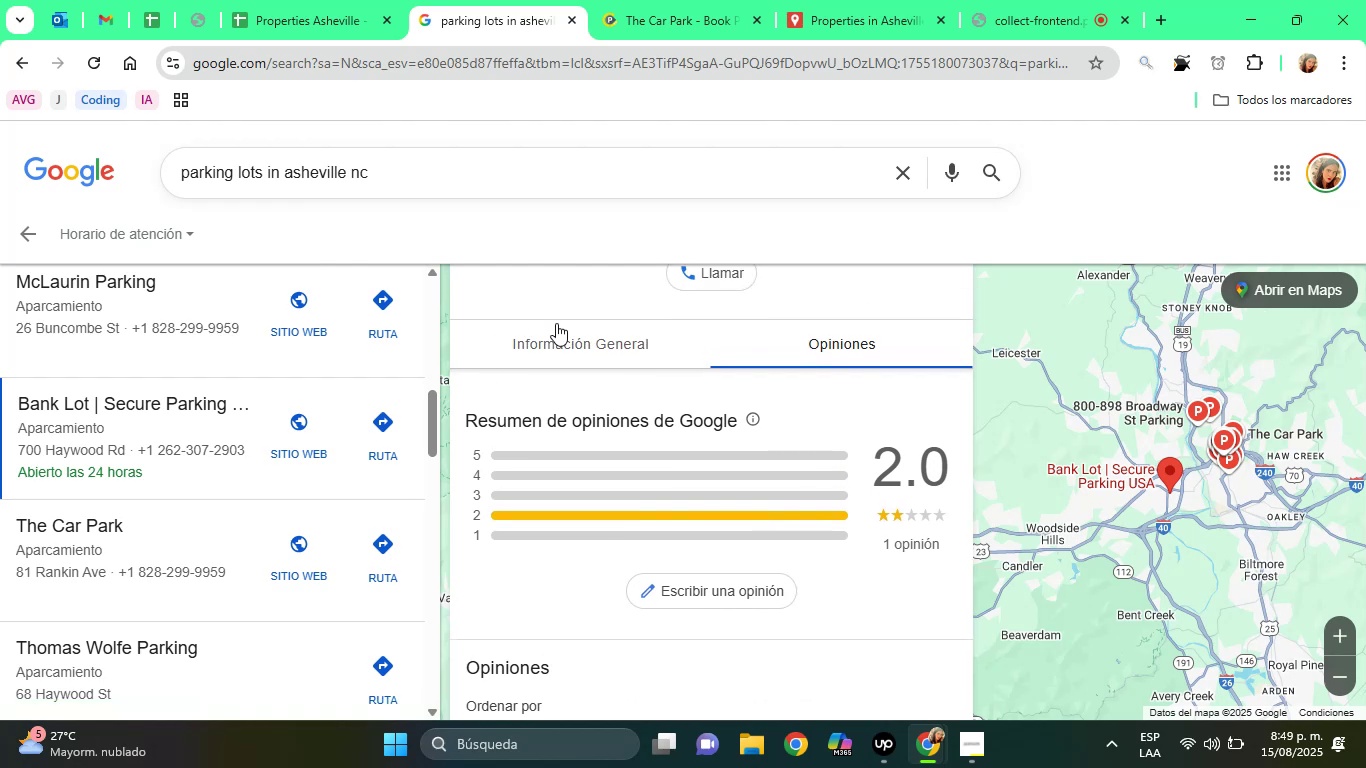 
left_click([561, 329])
 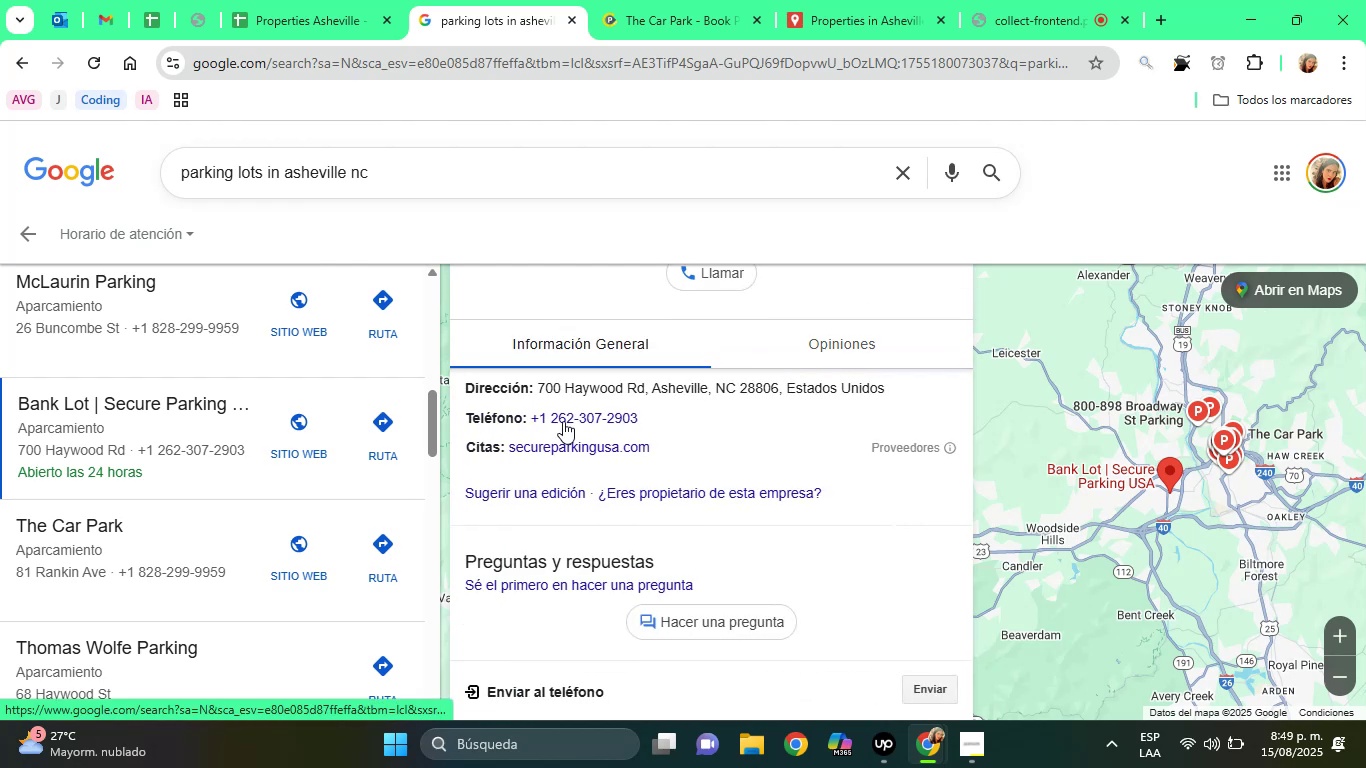 
left_click_drag(start_coordinate=[537, 391], to_coordinate=[776, 387])
 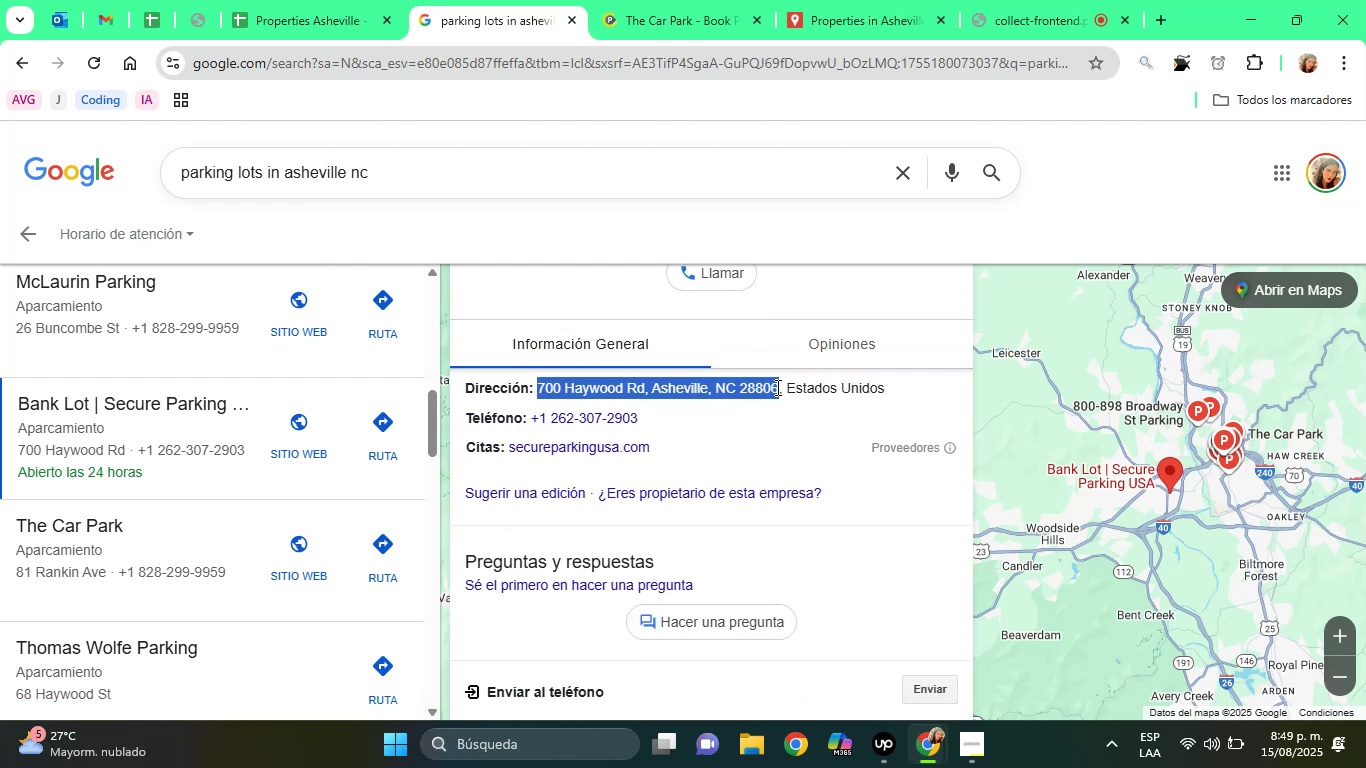 
right_click([776, 387])
 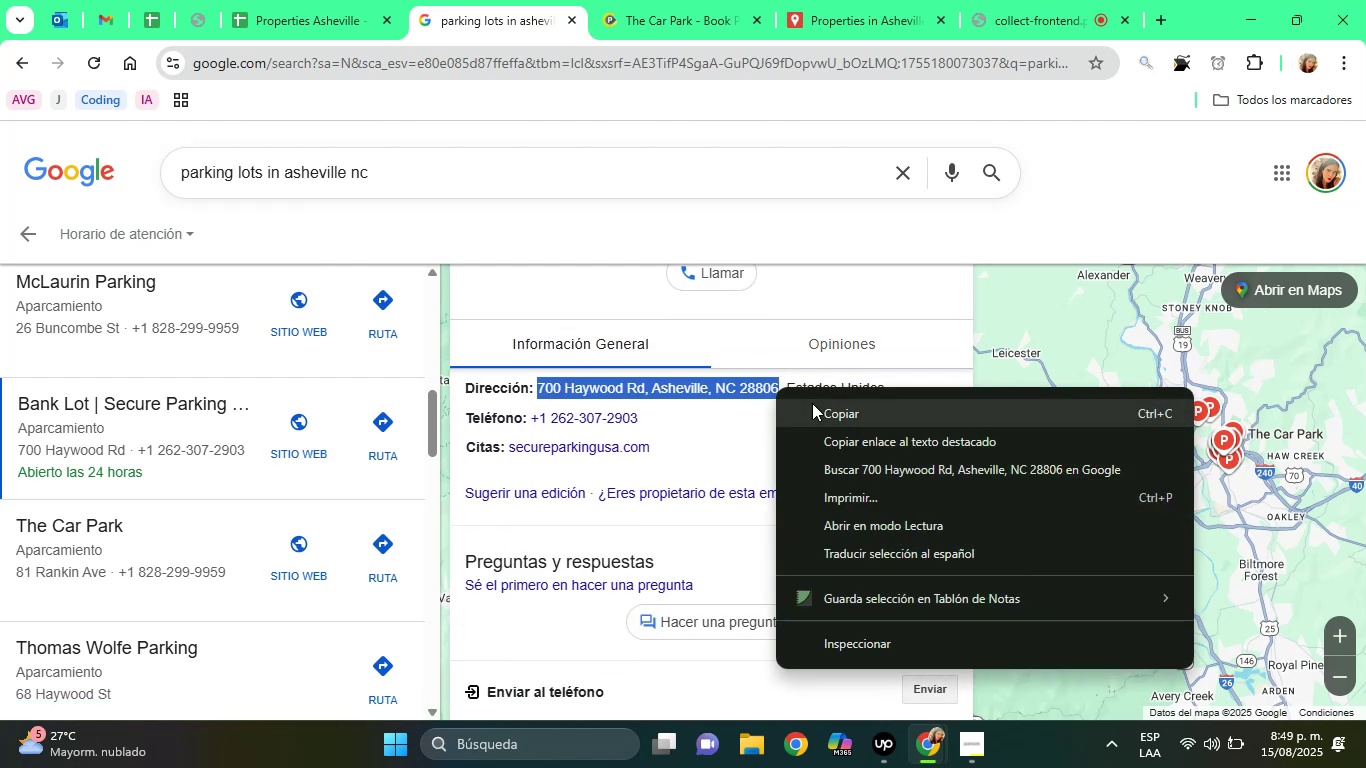 
left_click([814, 404])
 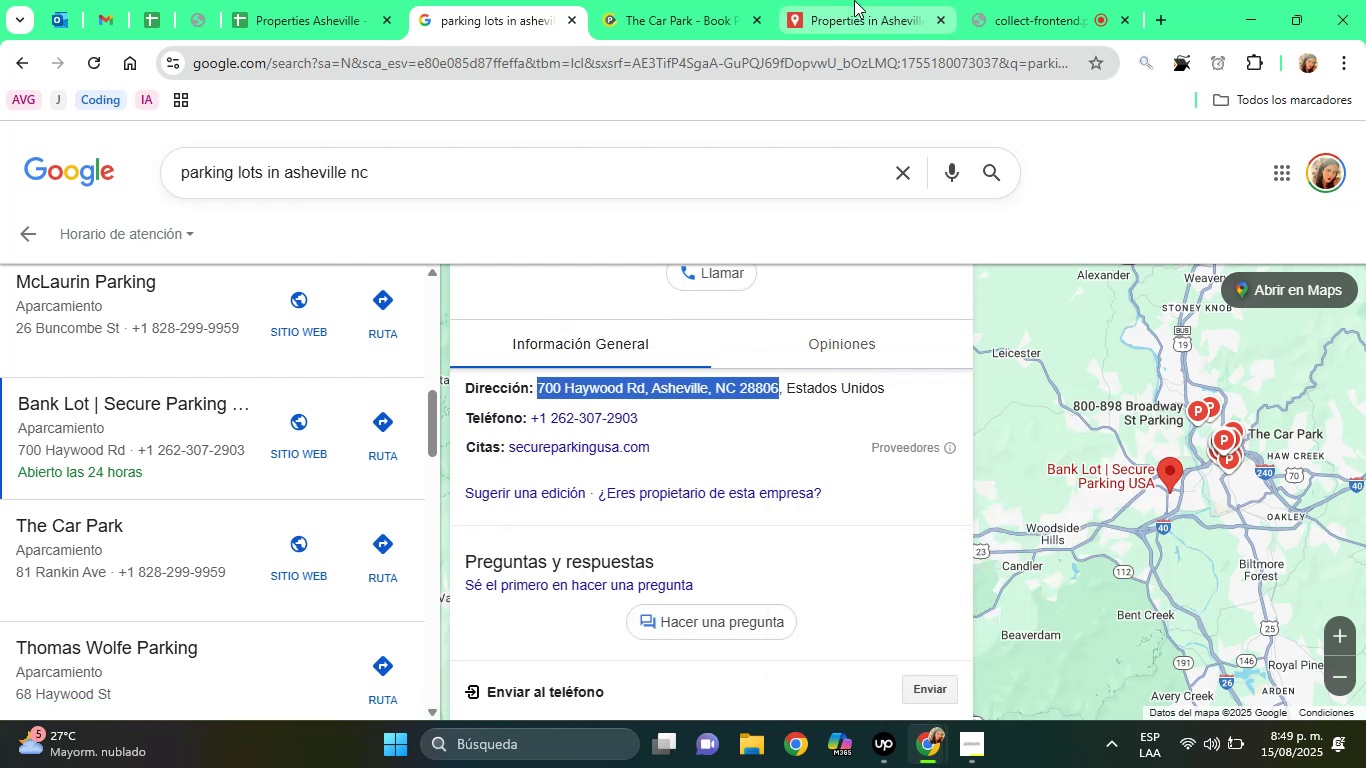 
left_click([854, 0])
 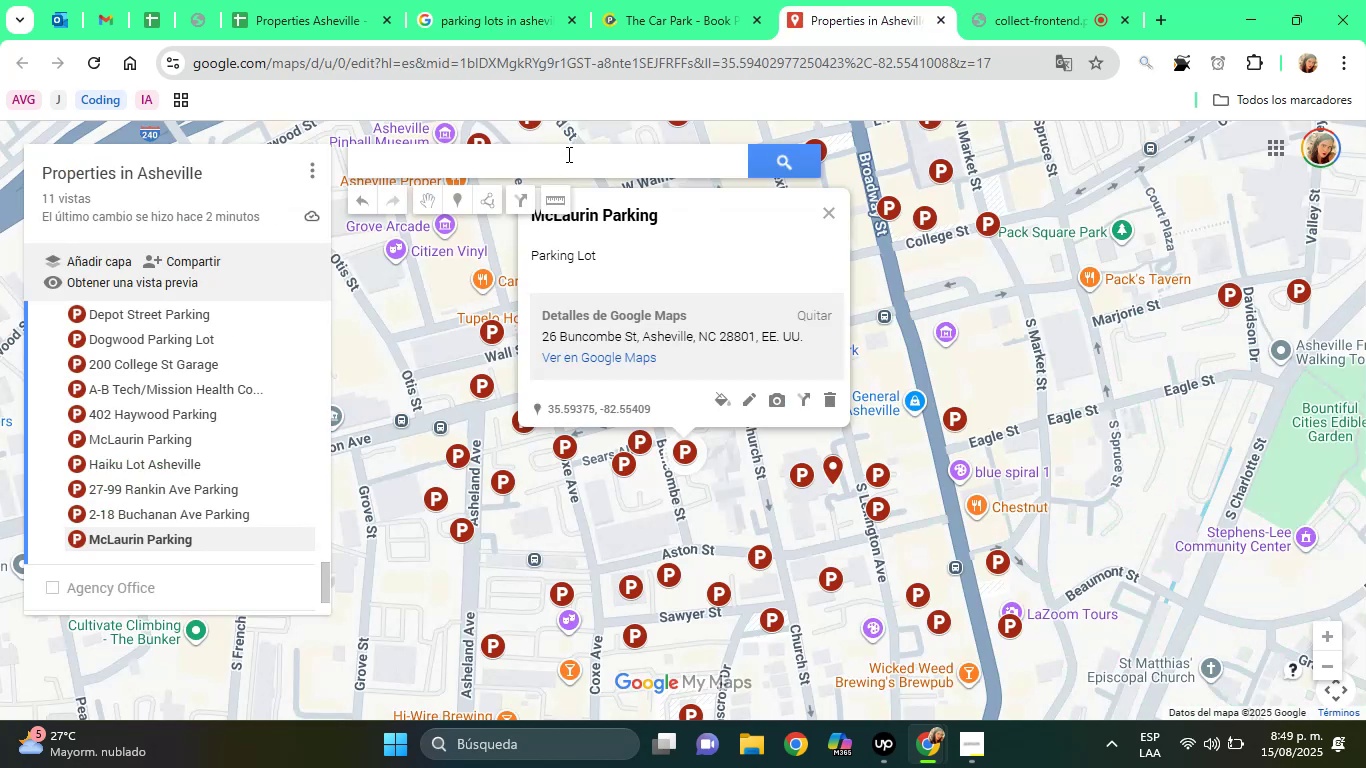 
right_click([567, 153])
 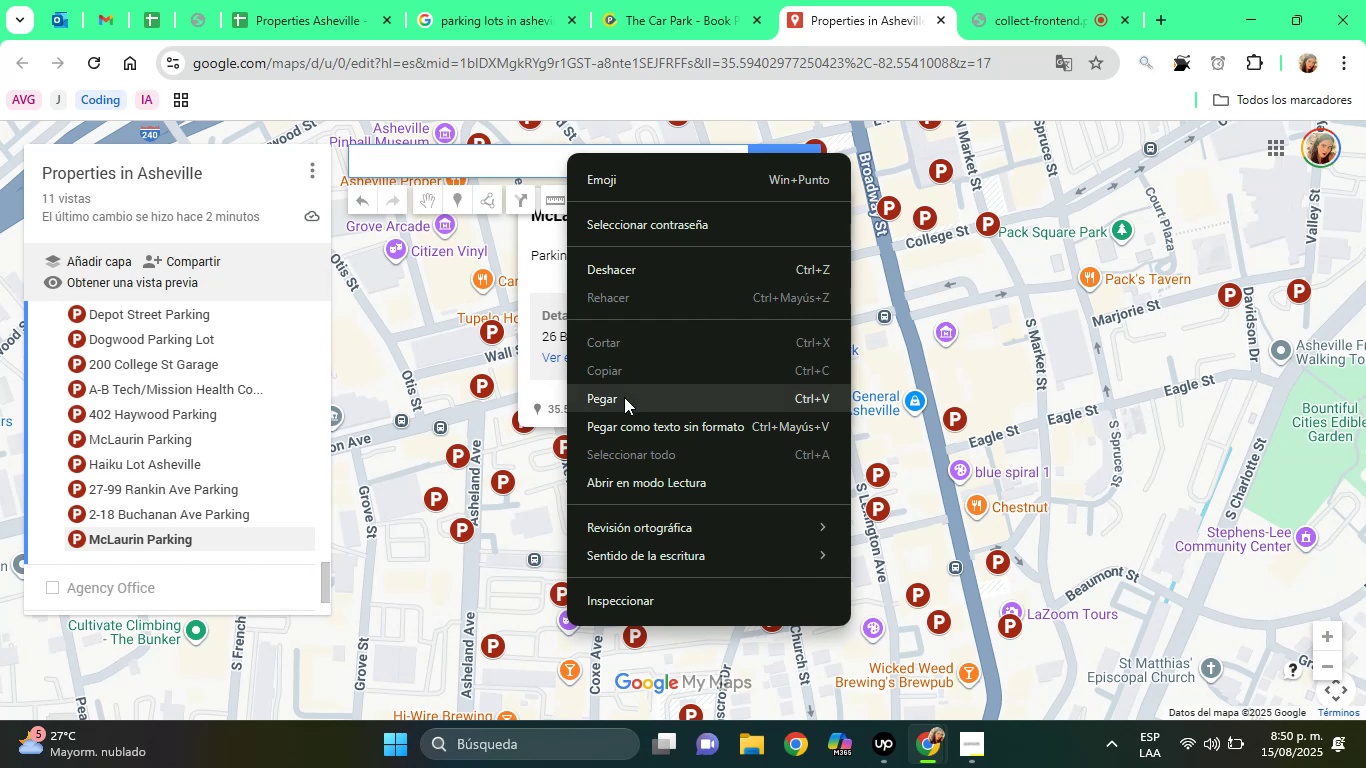 
left_click([624, 397])
 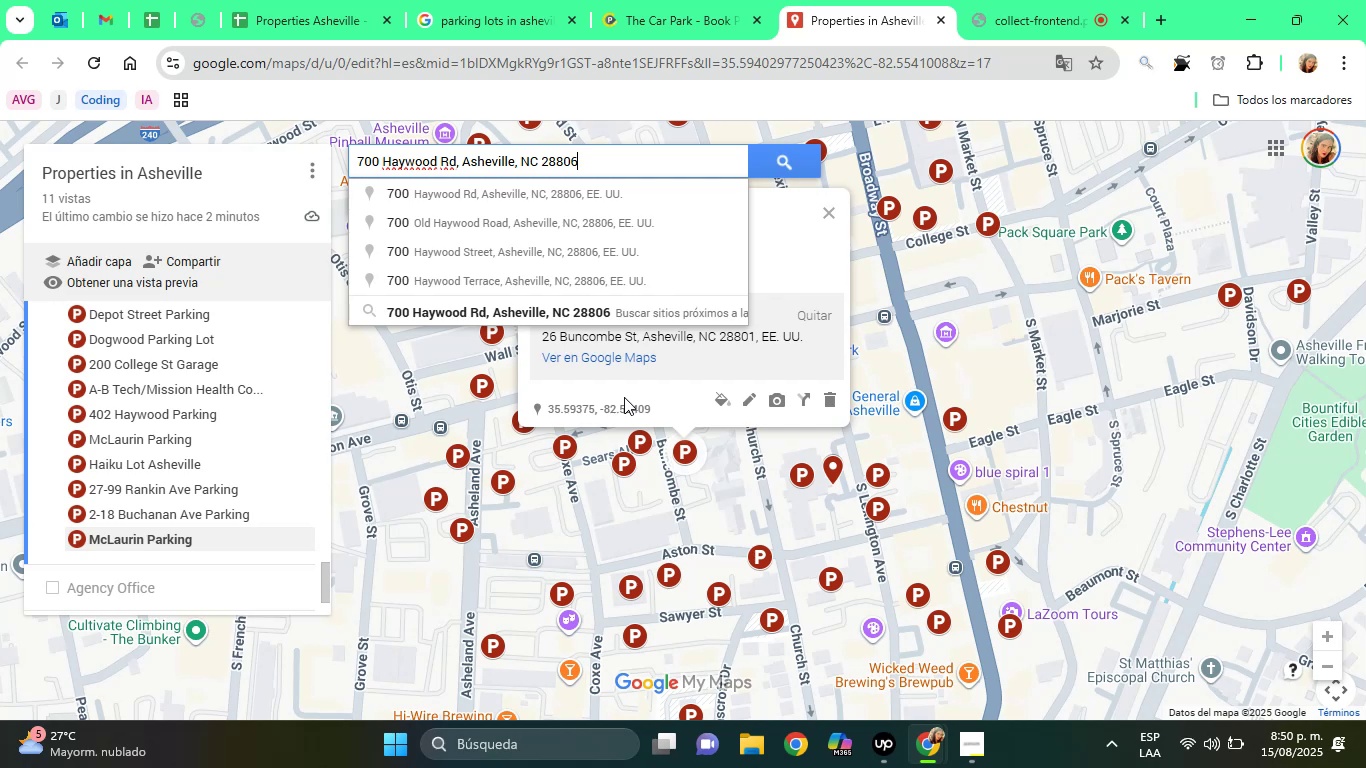 
wait(29.7)
 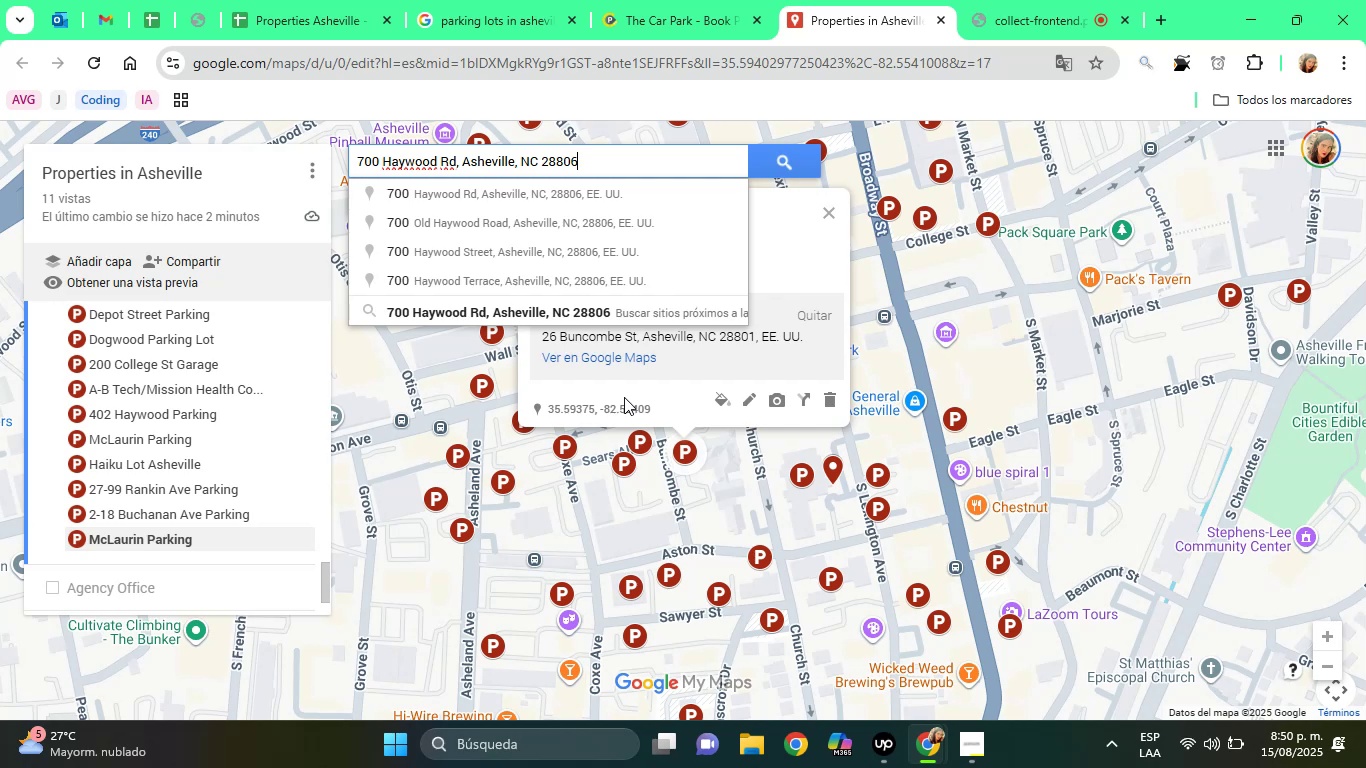 
left_click([548, 312])
 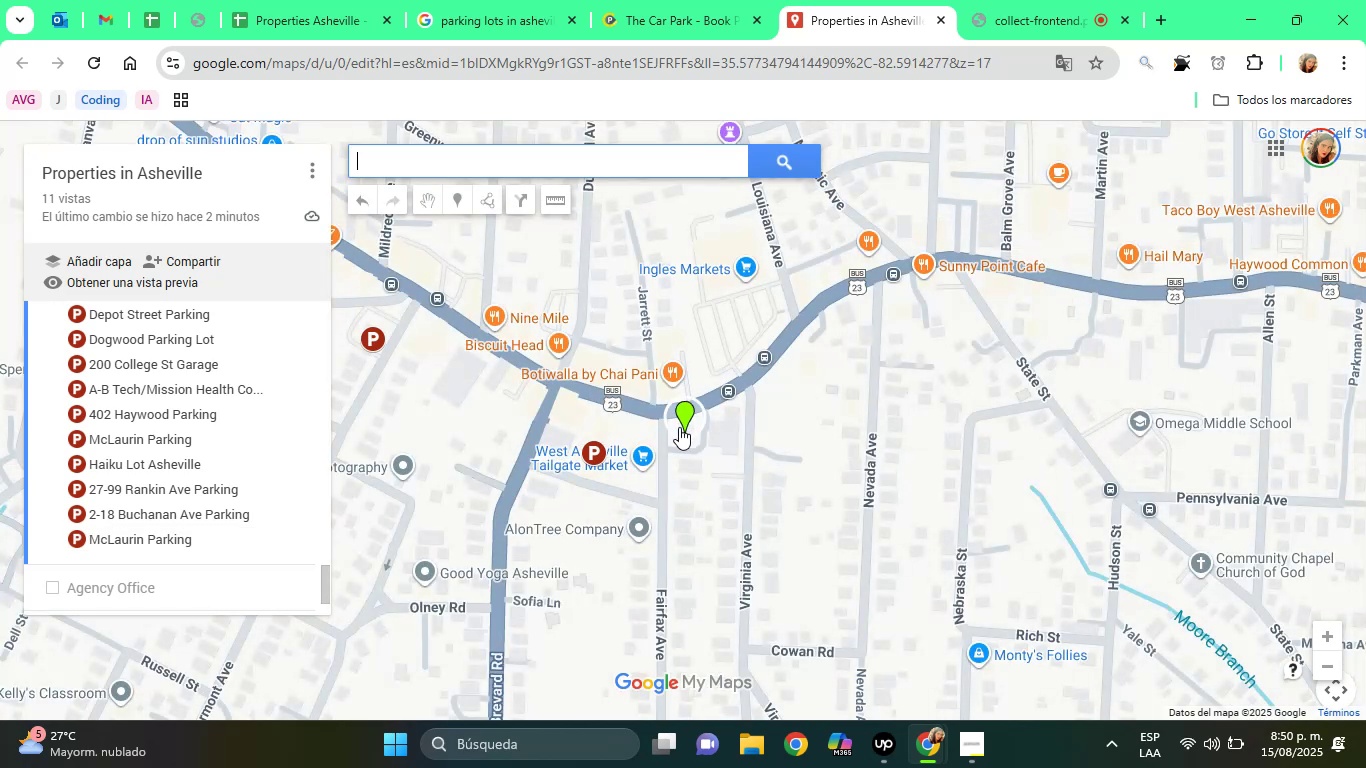 
left_click([684, 419])
 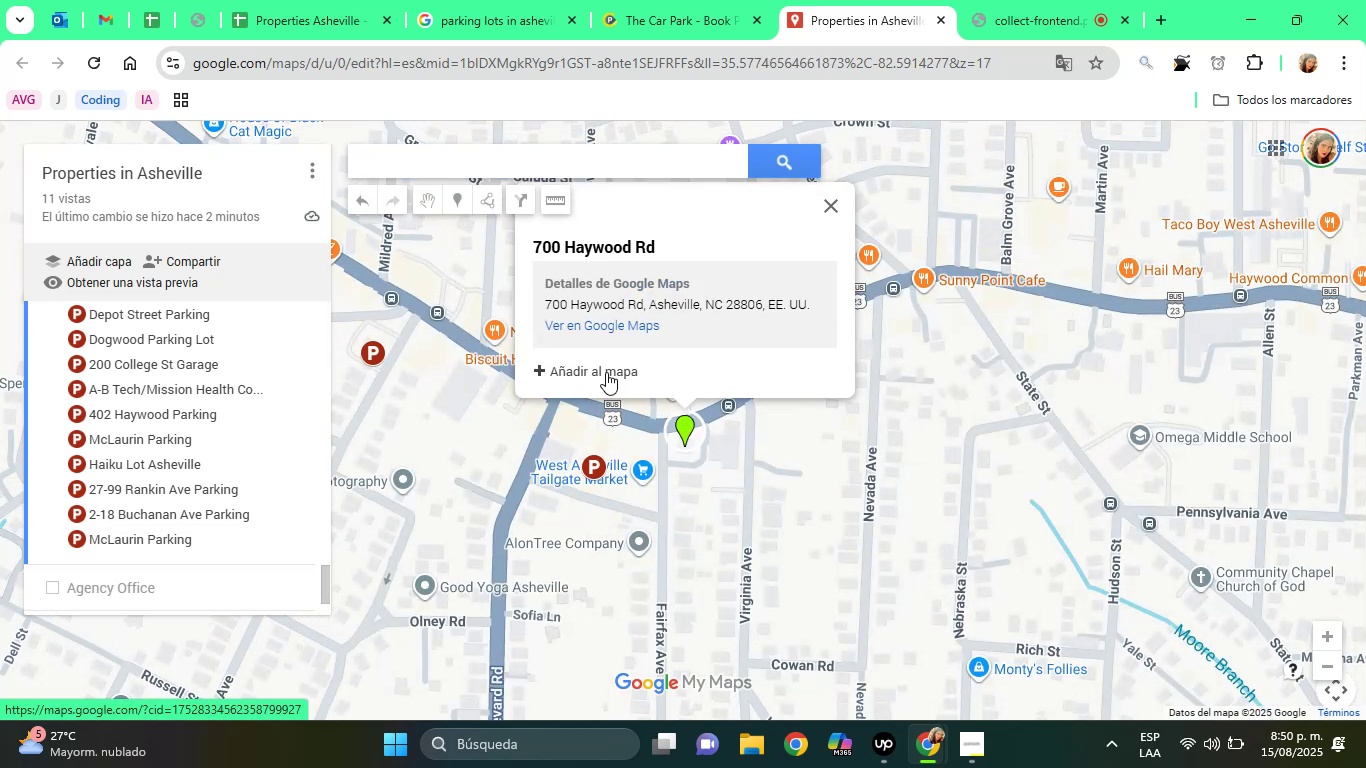 
left_click([605, 371])
 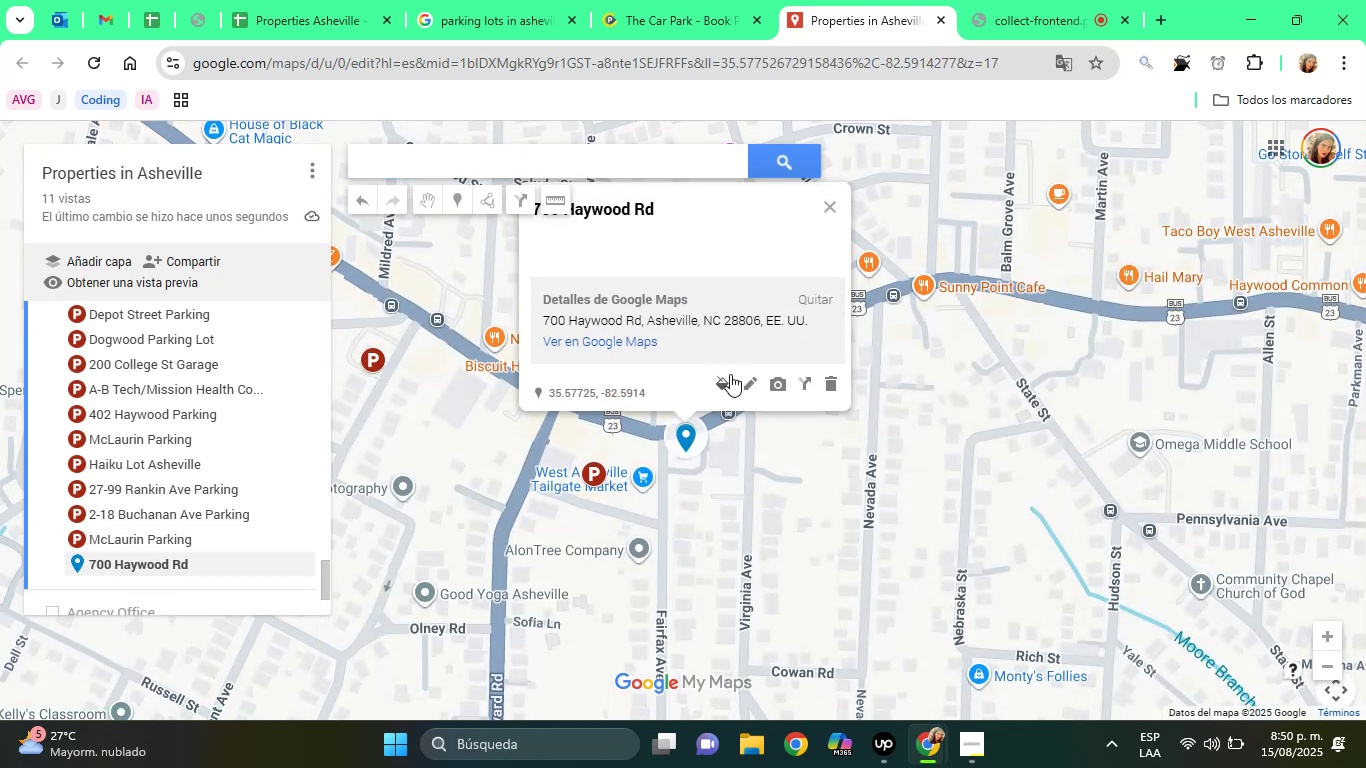 
left_click([726, 380])
 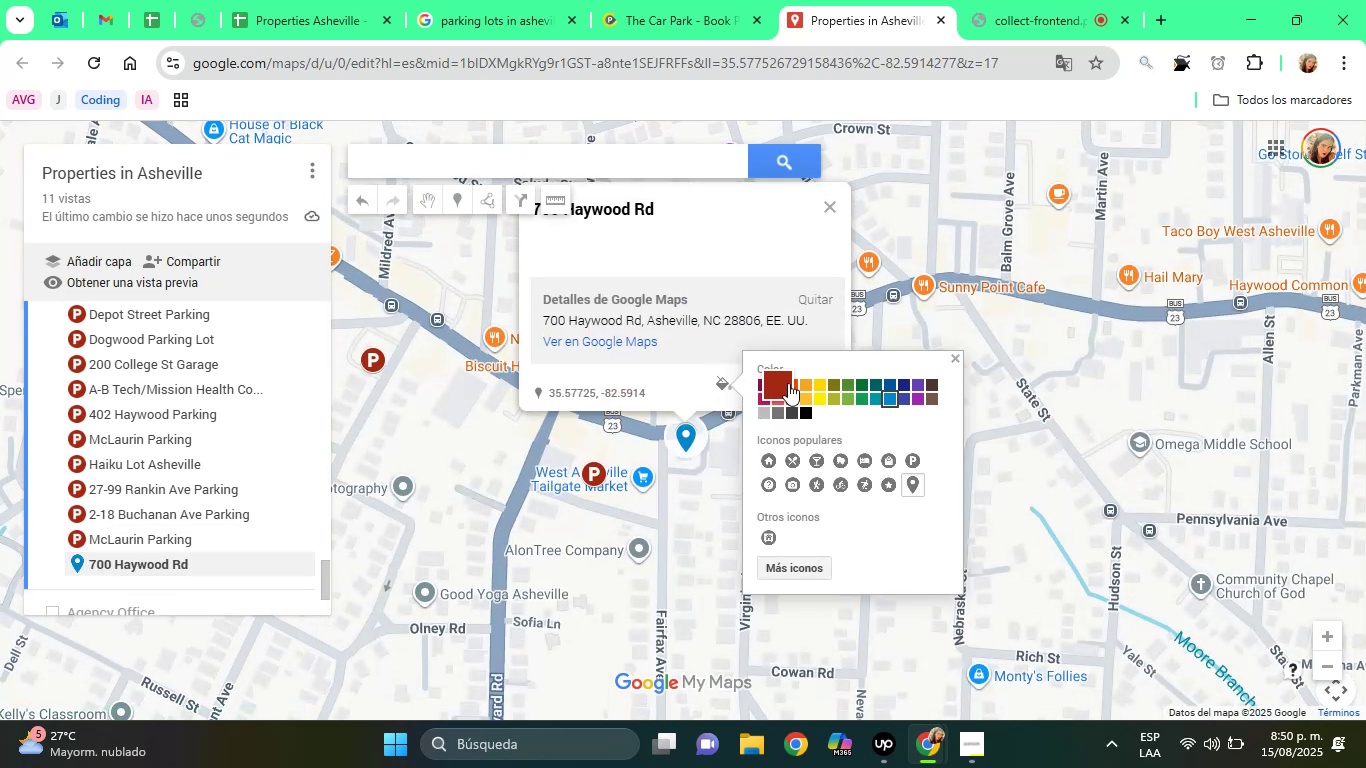 
left_click([788, 383])
 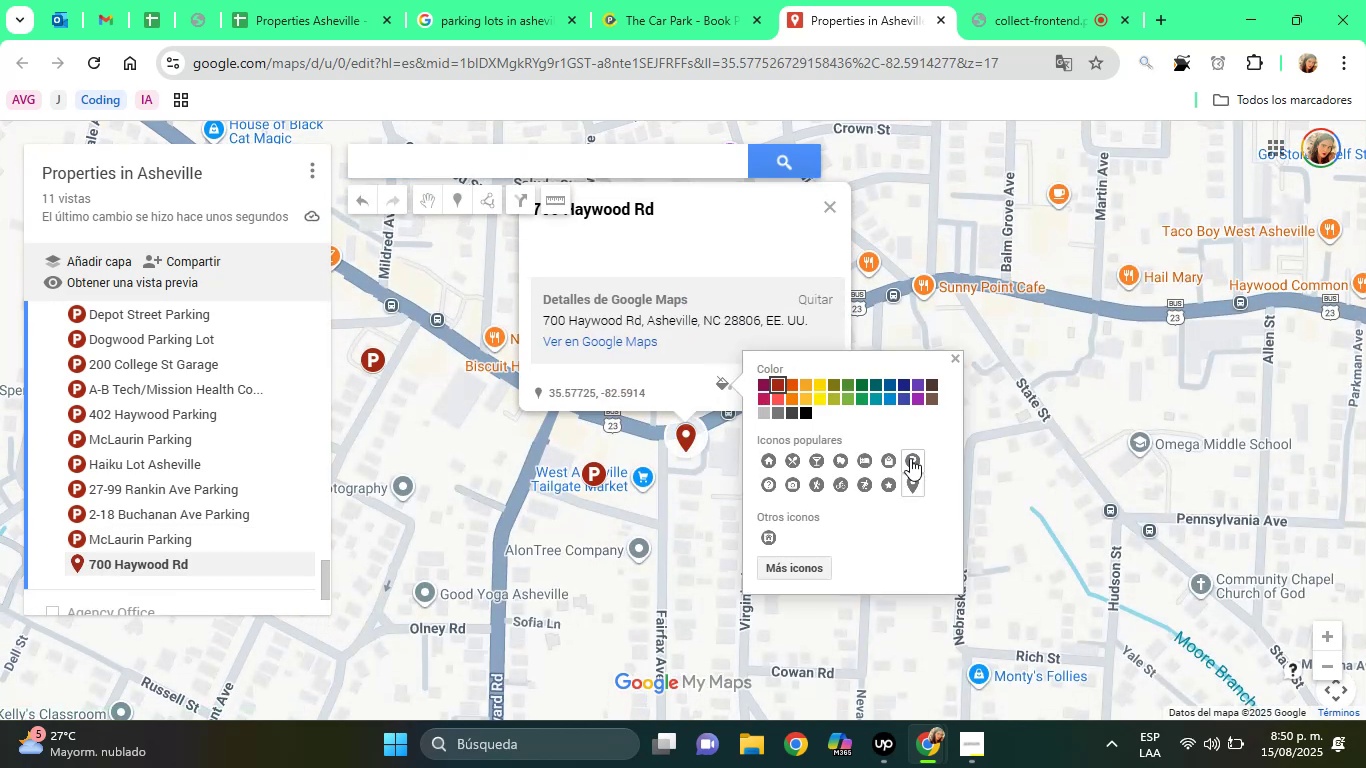 
left_click([911, 459])
 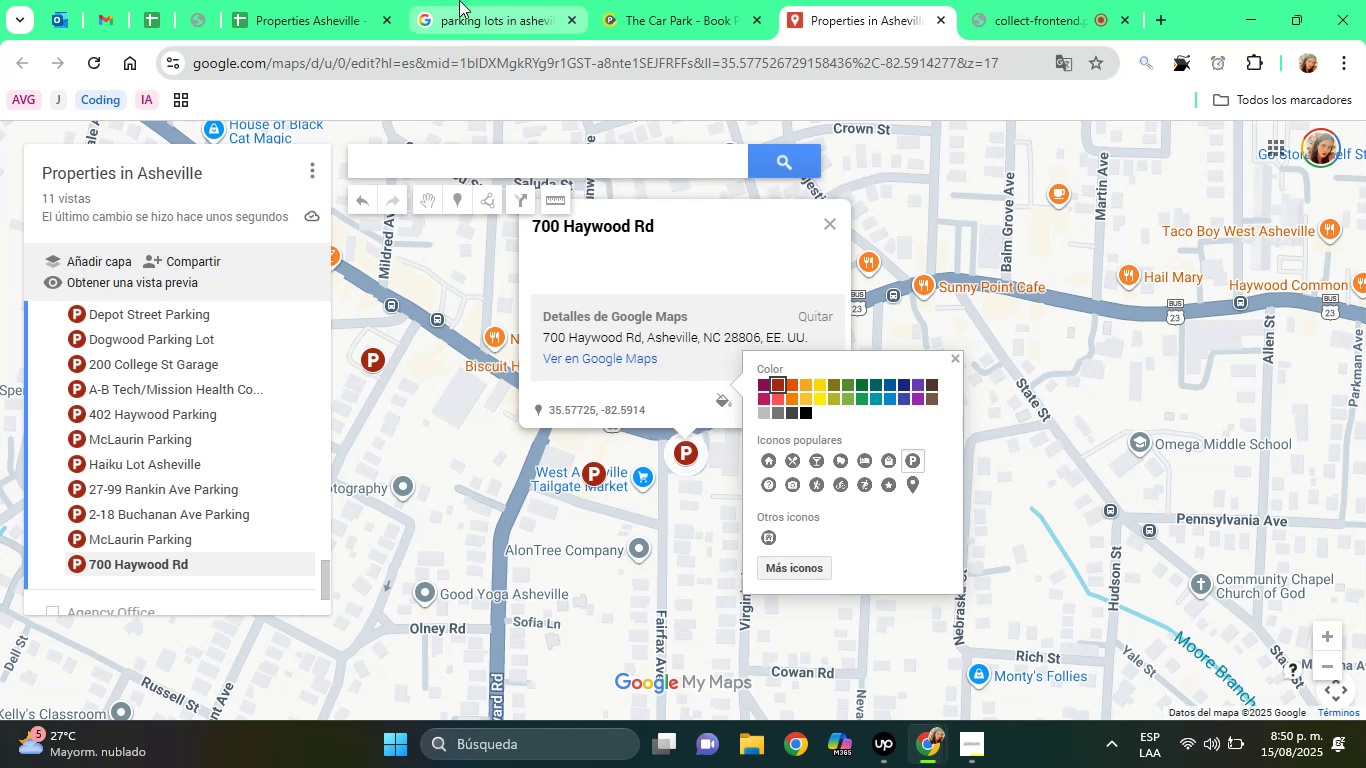 
left_click([459, 0])
 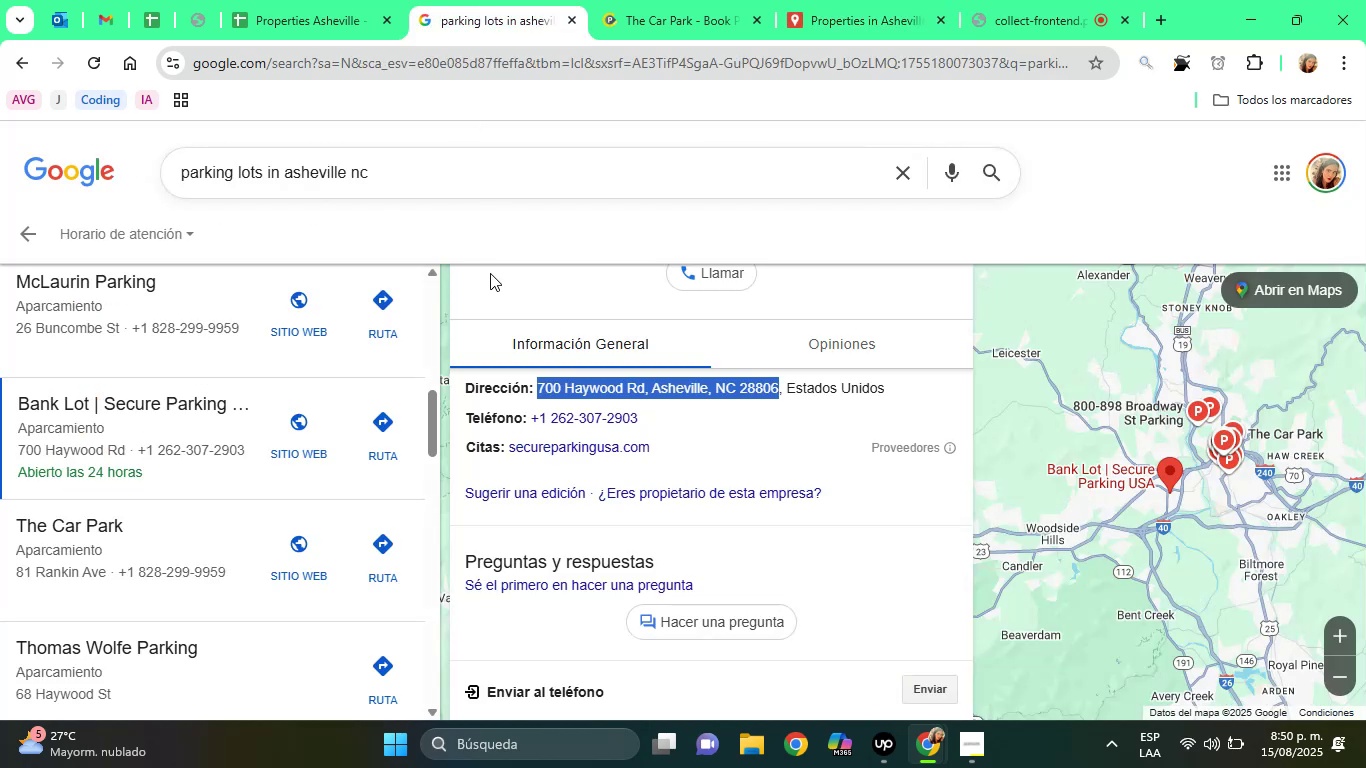 
left_click([494, 289])
 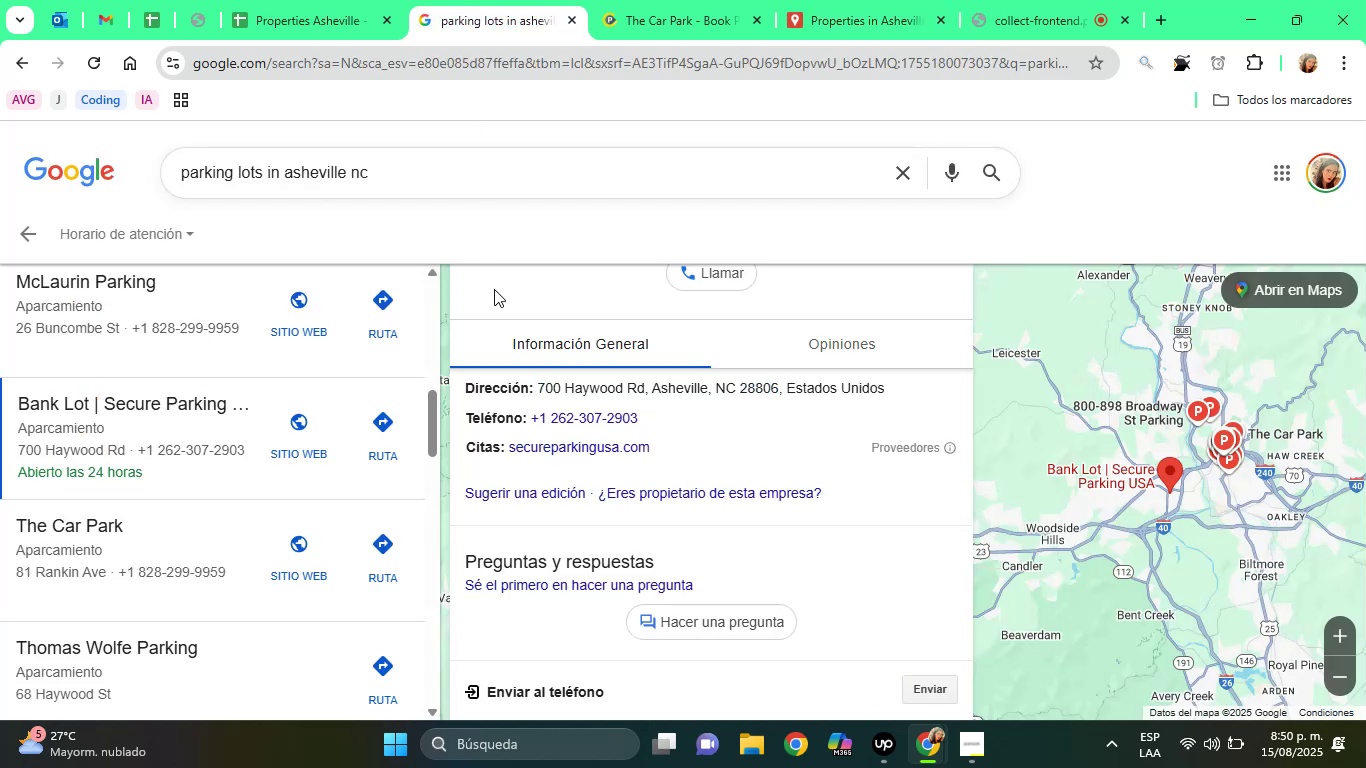 
hold_key(key=ArrowUp, duration=0.94)
 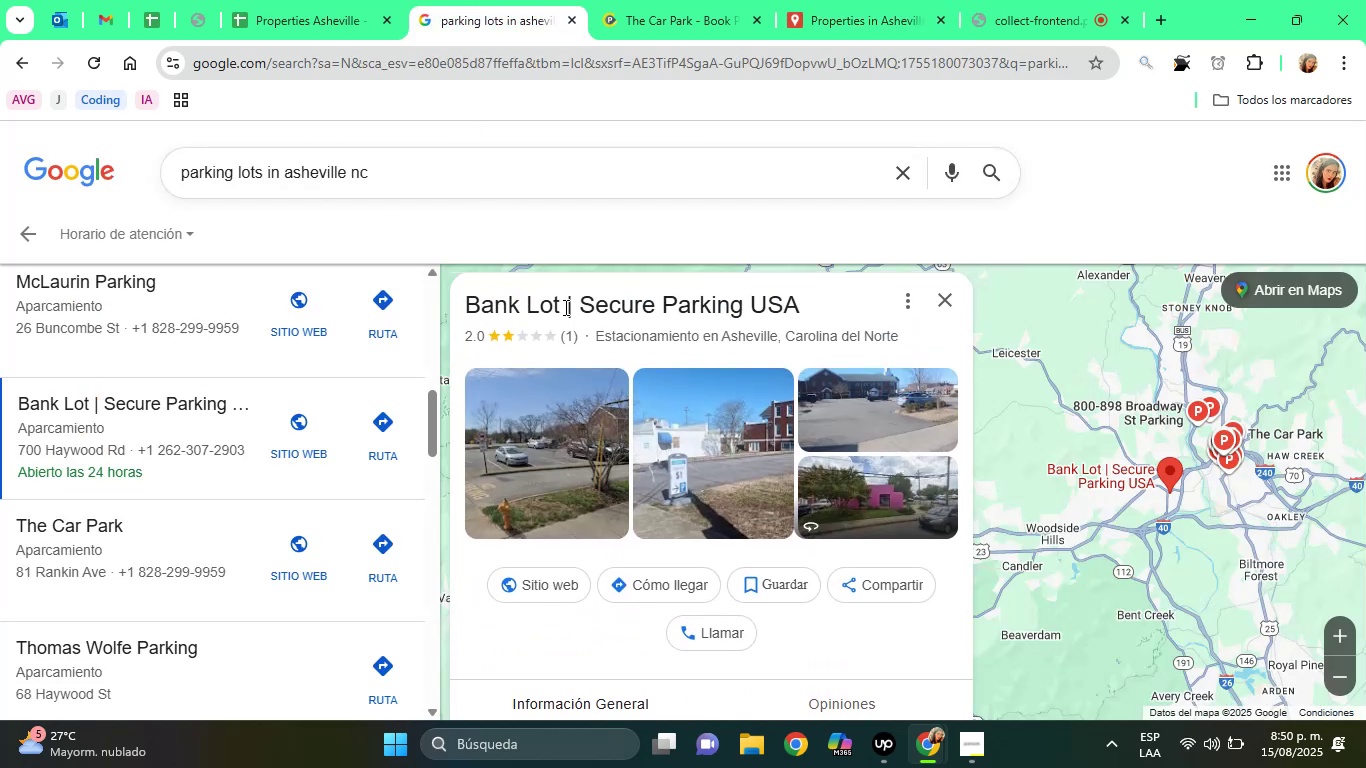 
left_click_drag(start_coordinate=[565, 308], to_coordinate=[445, 298])
 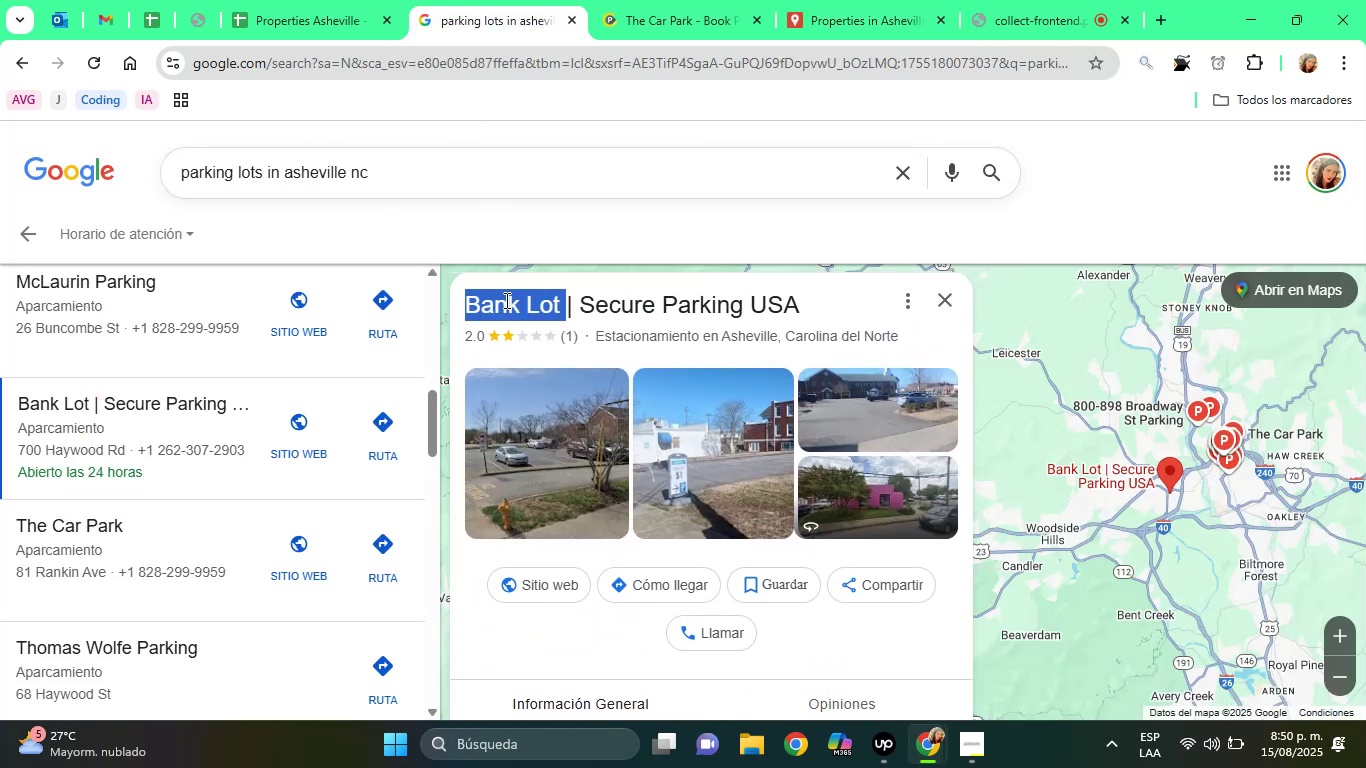 
right_click([505, 300])
 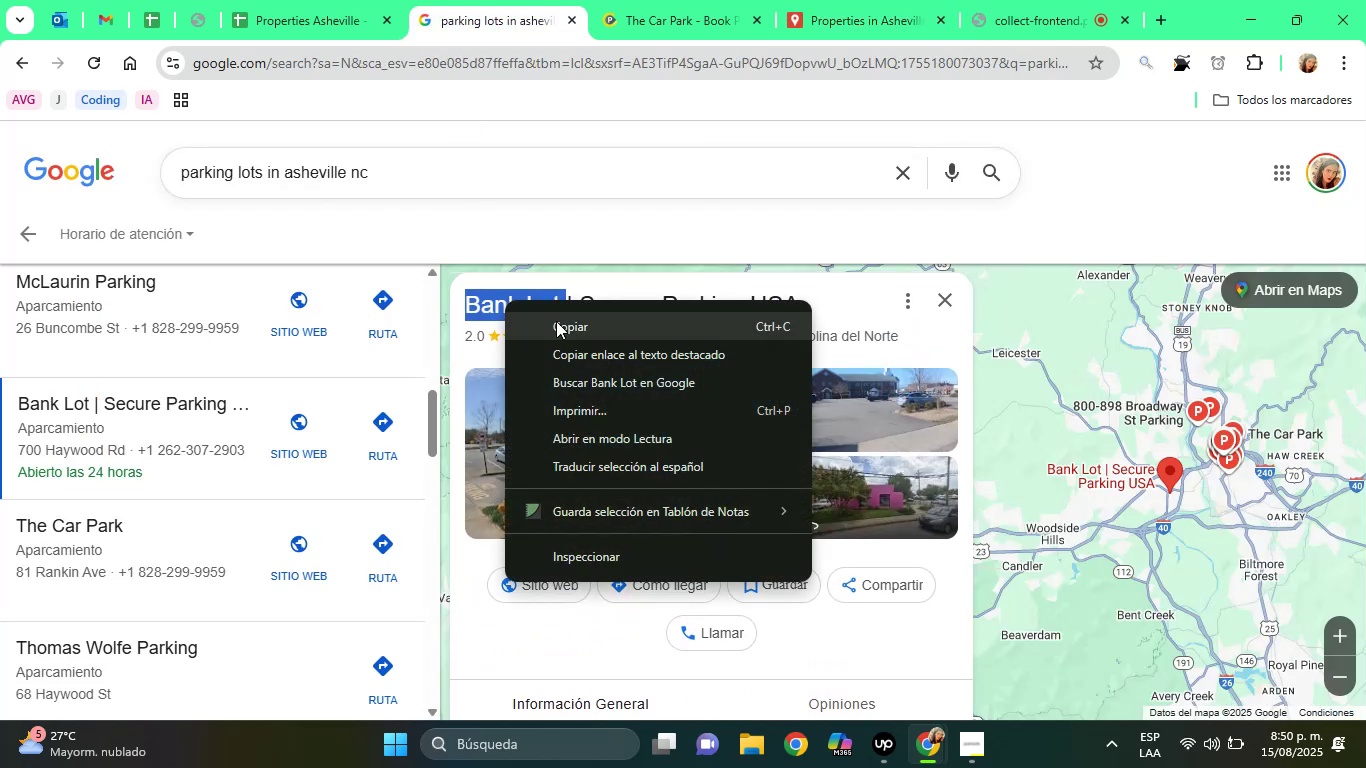 
left_click([559, 324])
 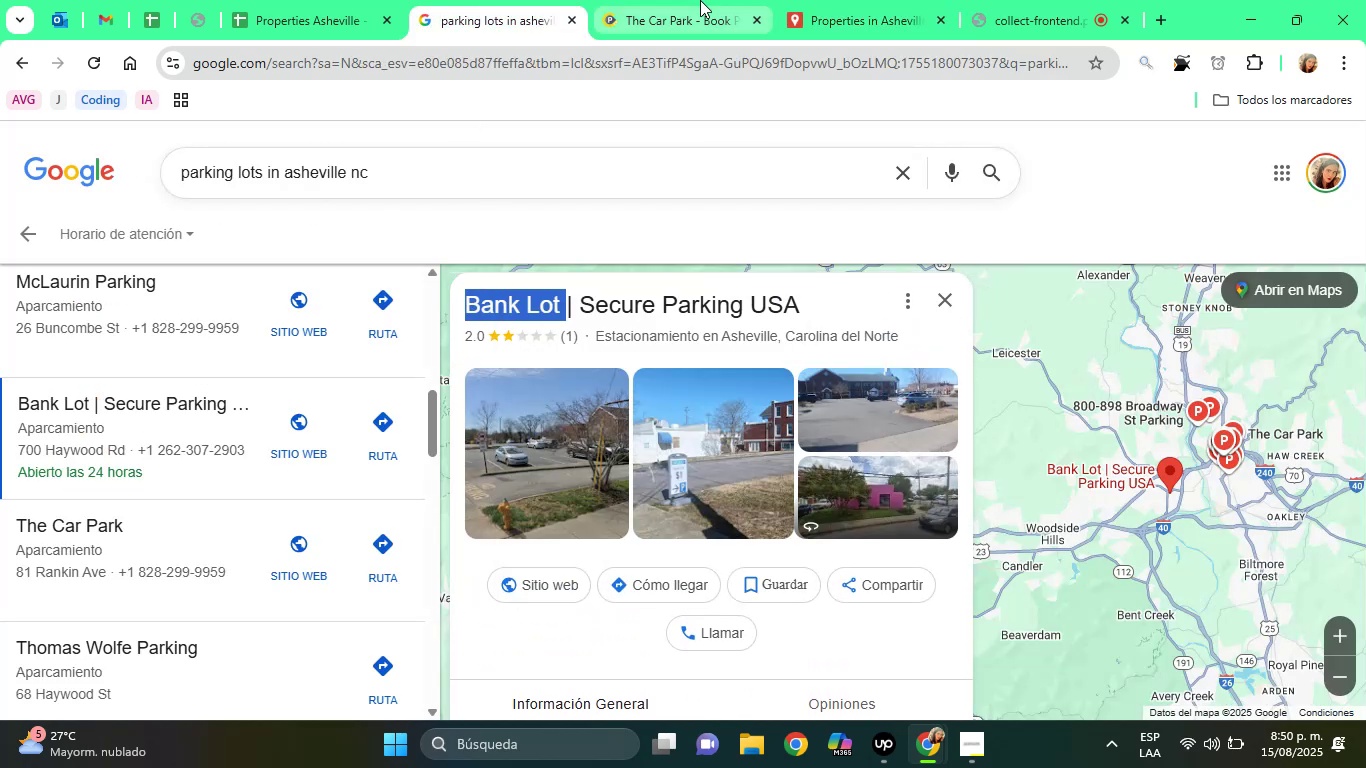 
left_click([700, 0])
 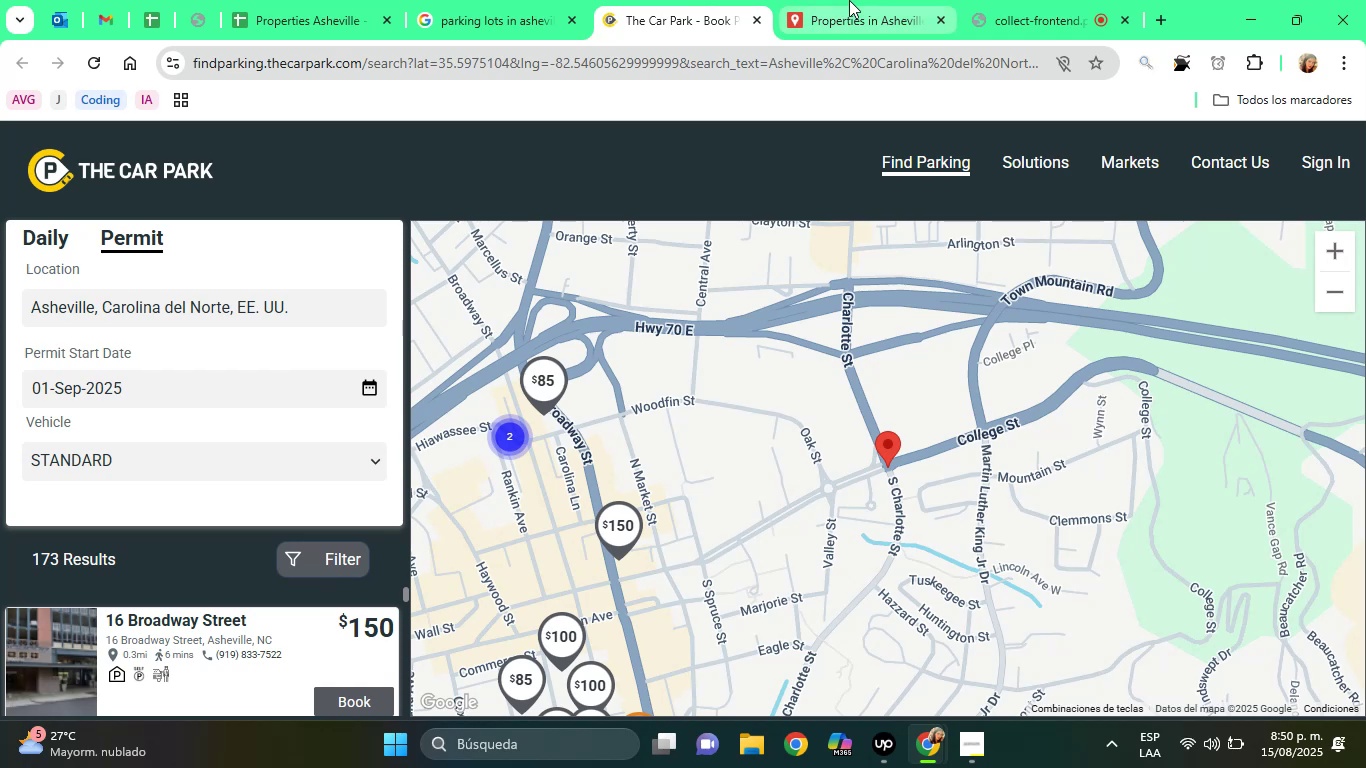 
left_click([849, 0])
 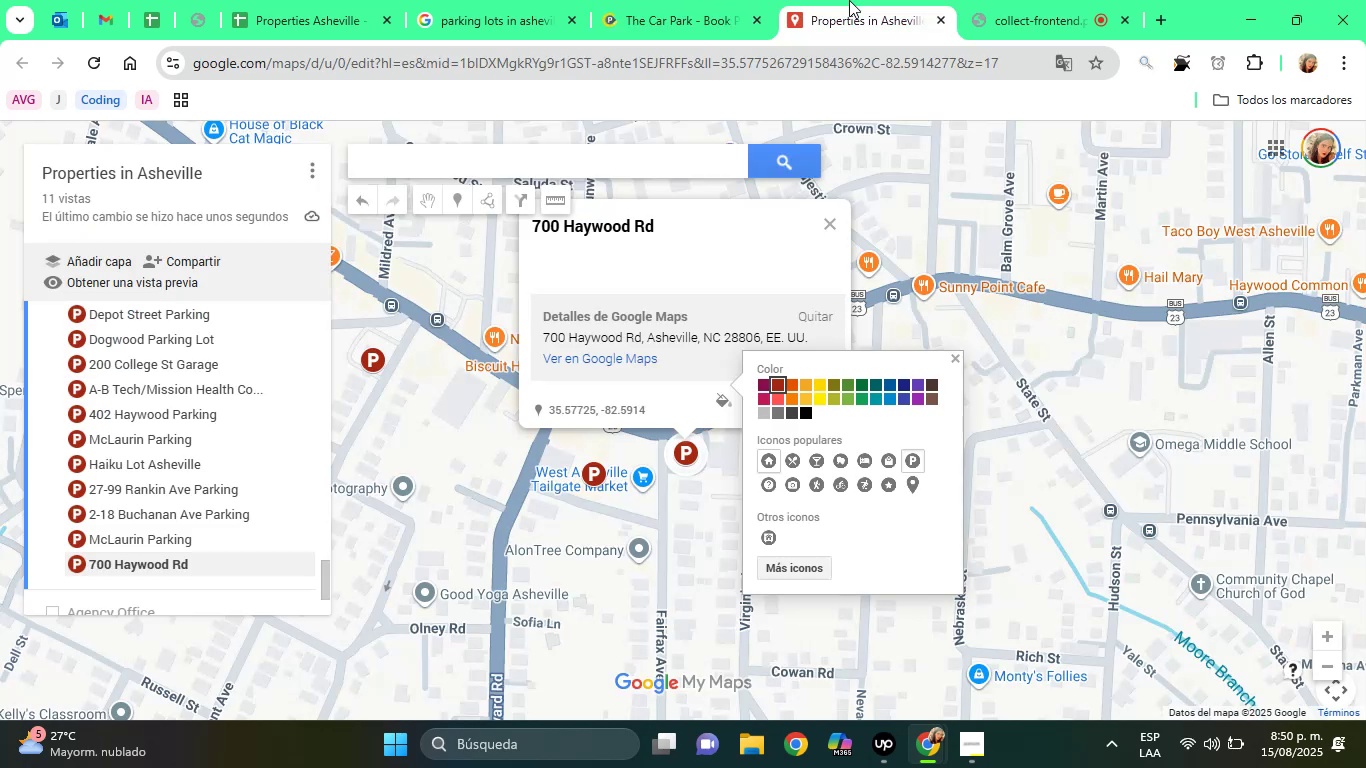 
wait(9.63)
 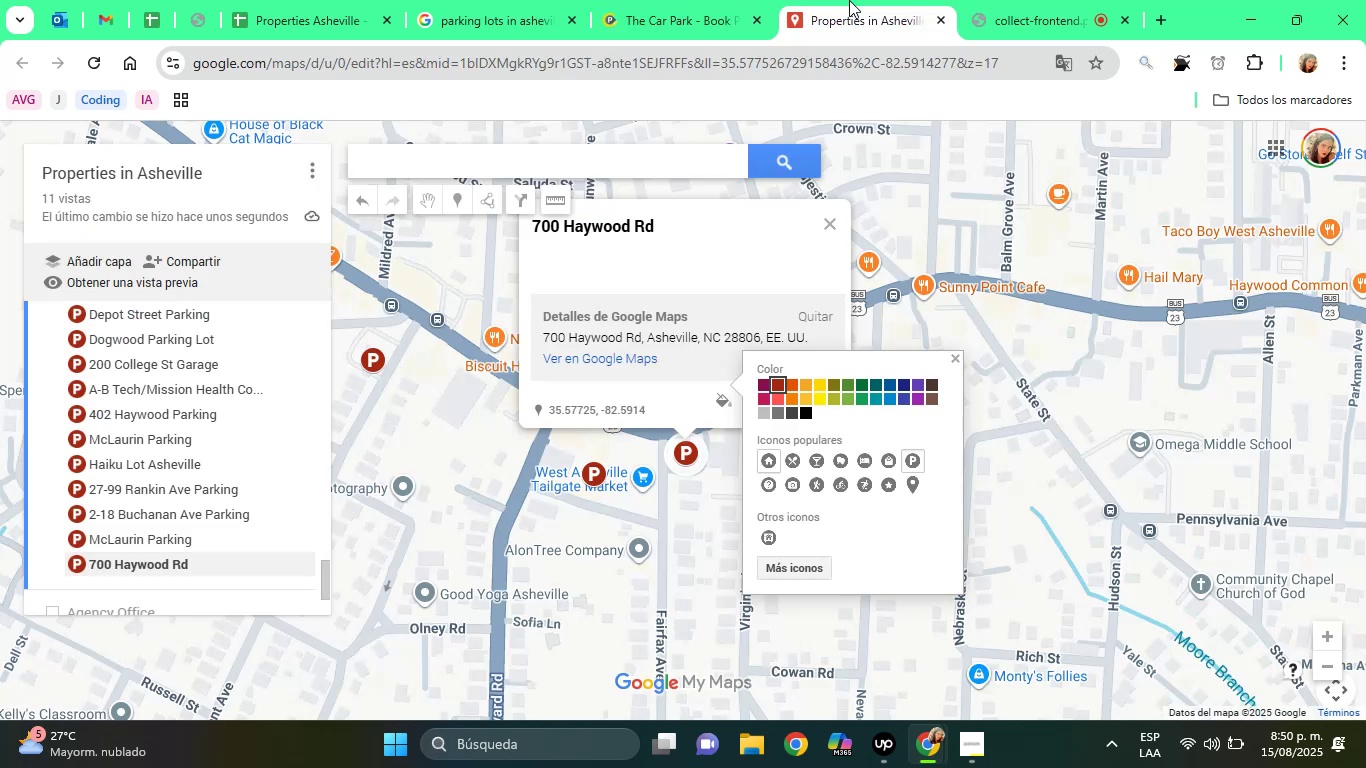 
left_click([672, 263])
 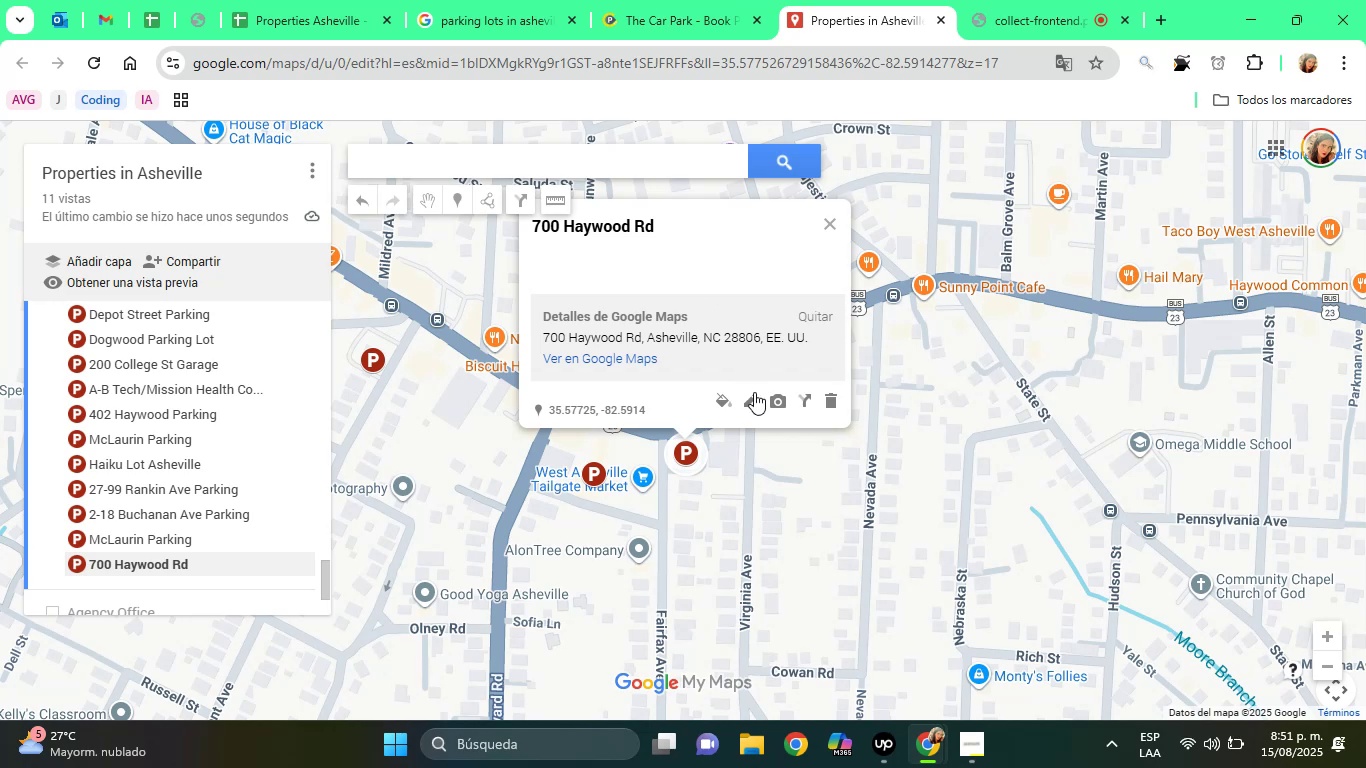 
left_click([754, 394])
 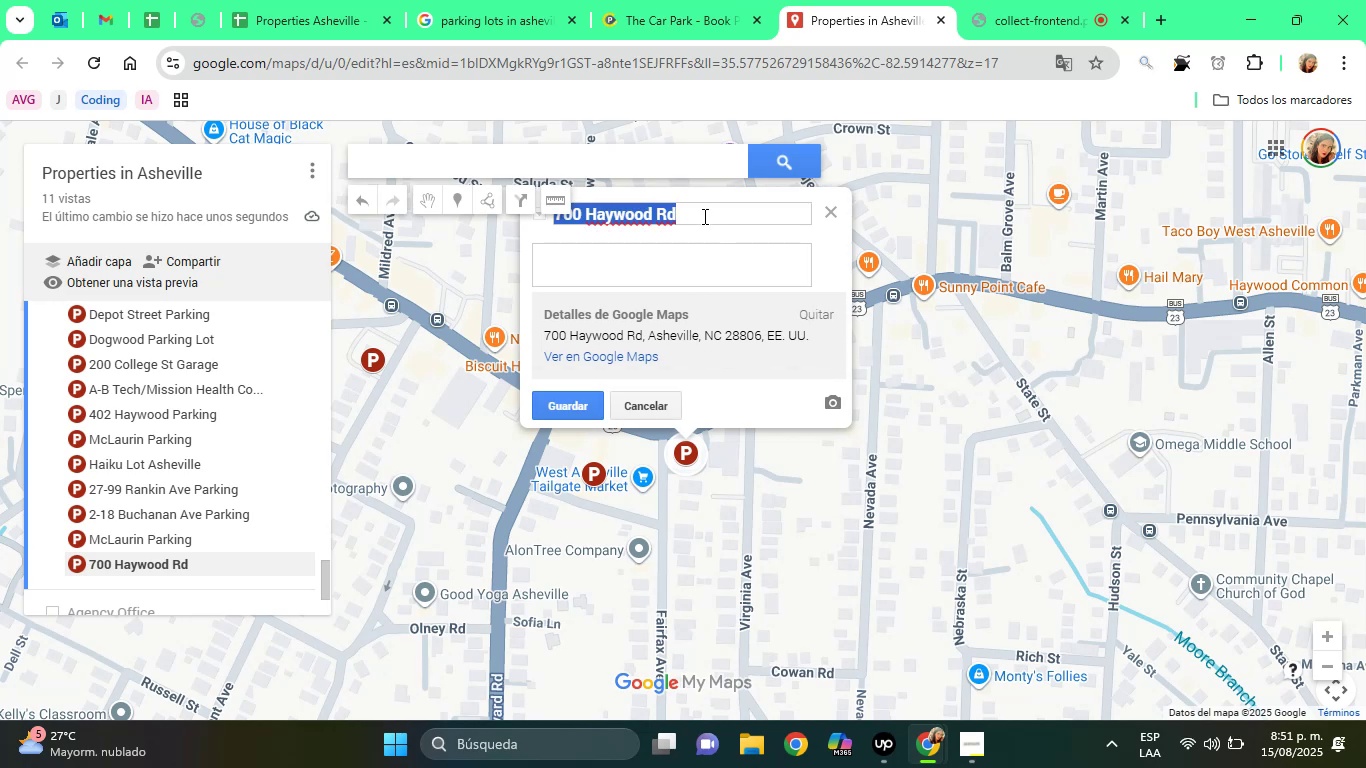 
right_click([702, 215])
 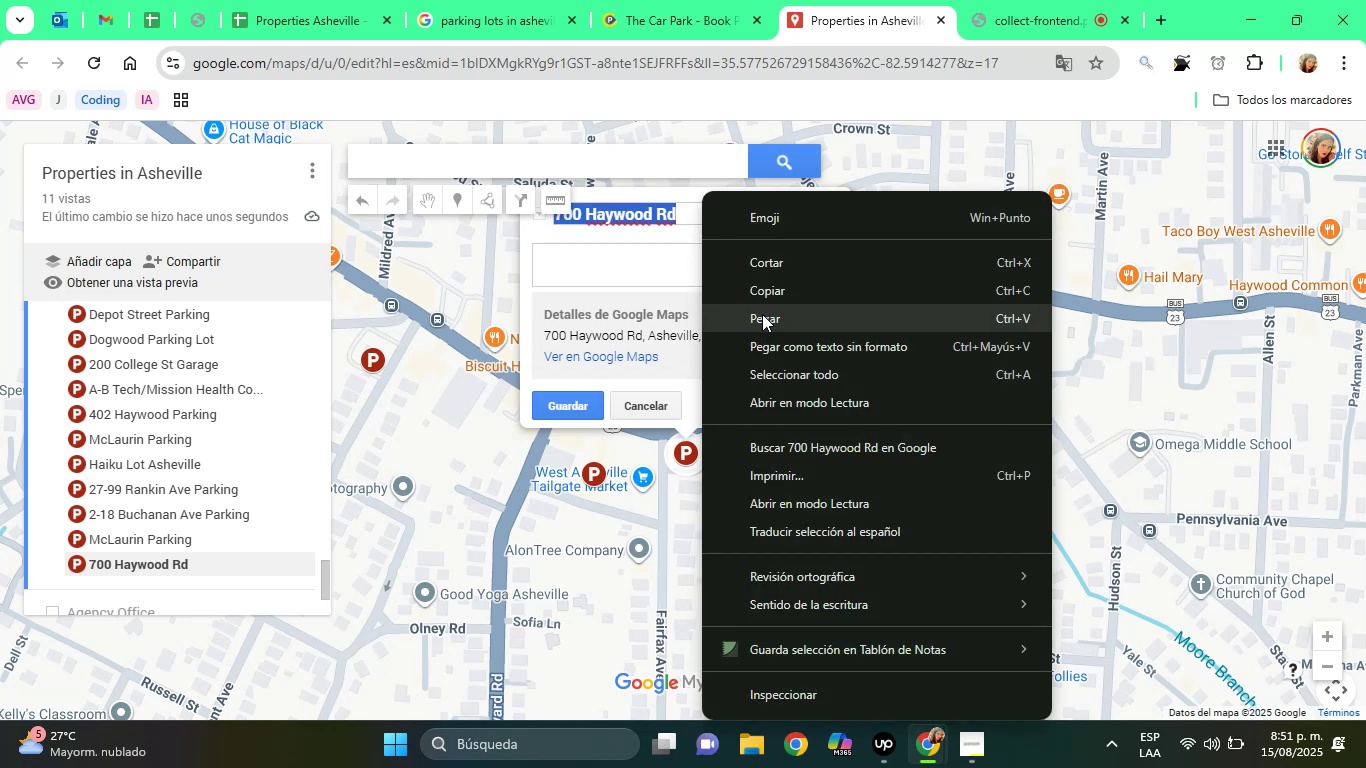 
left_click([762, 314])
 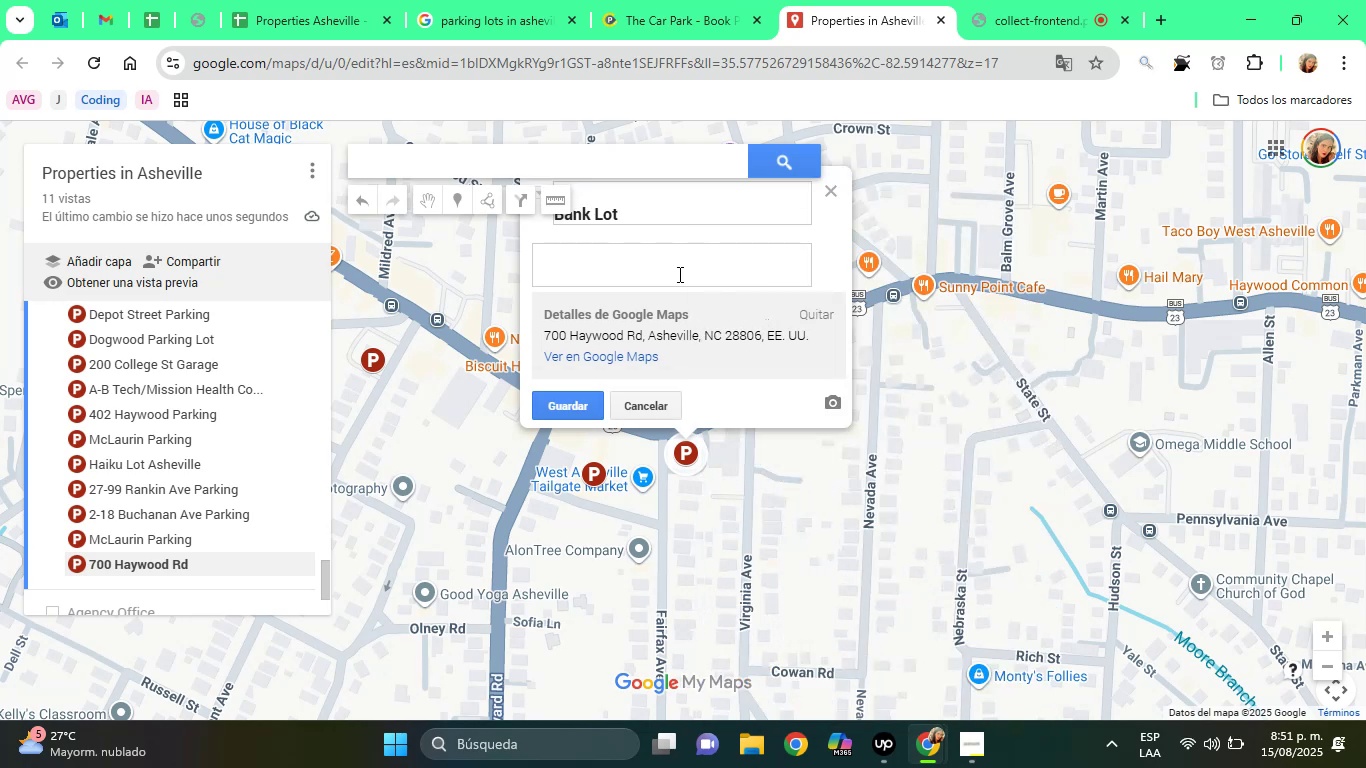 
left_click([678, 274])
 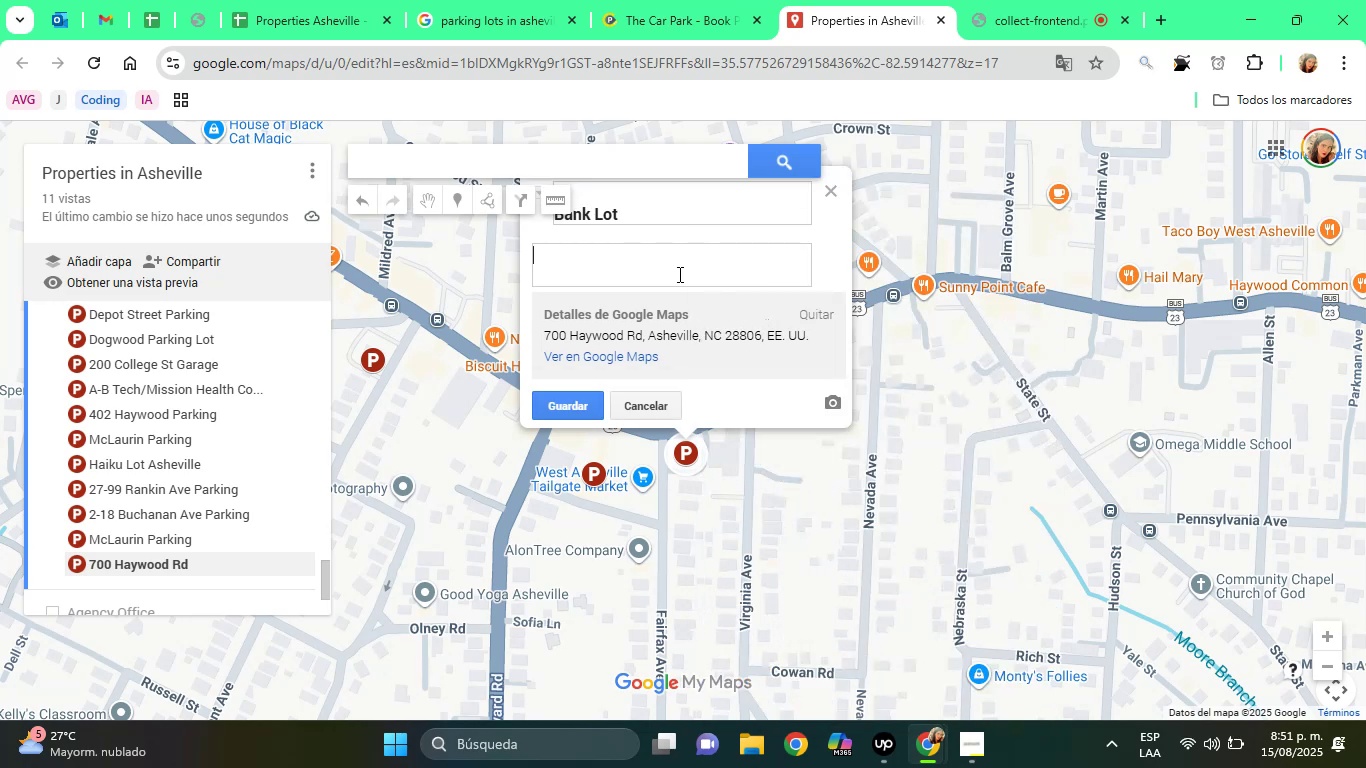 
type(Parking Lot)
 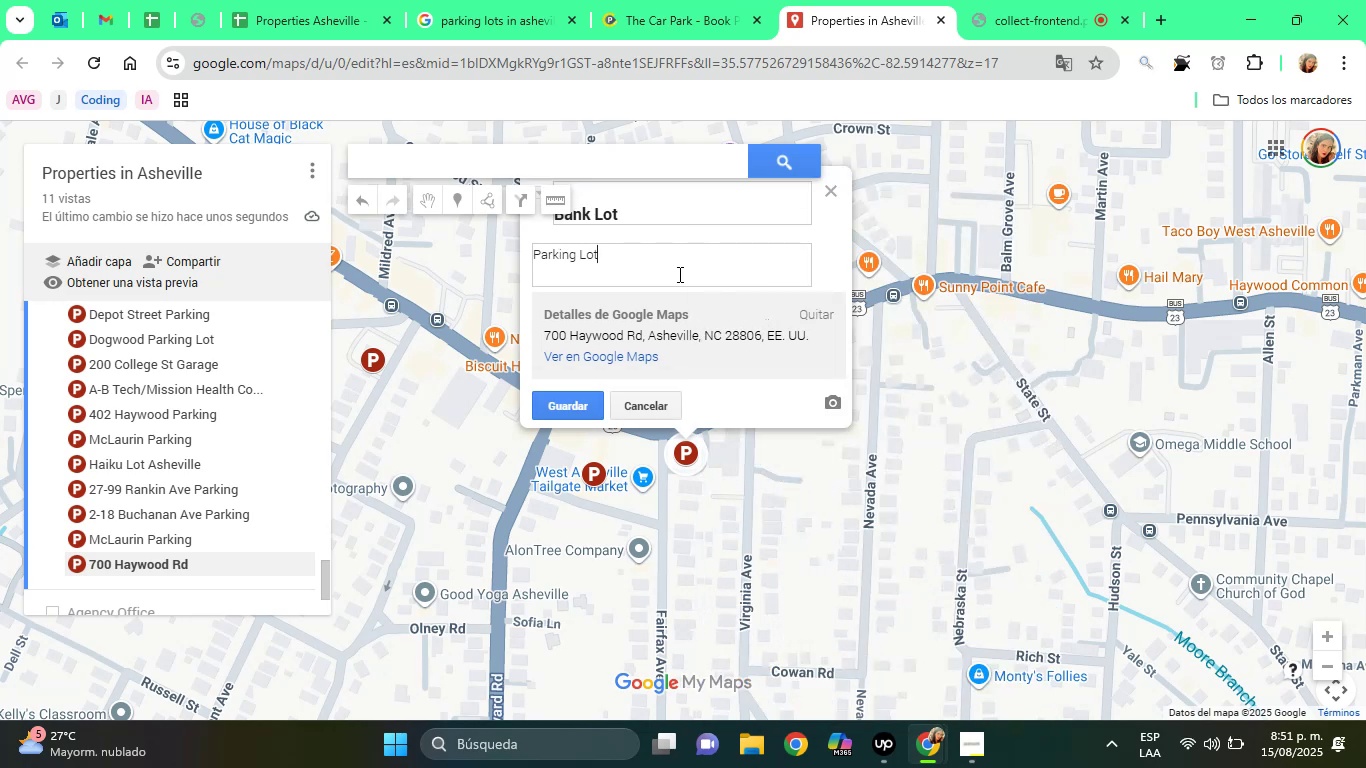 
key(Enter)
 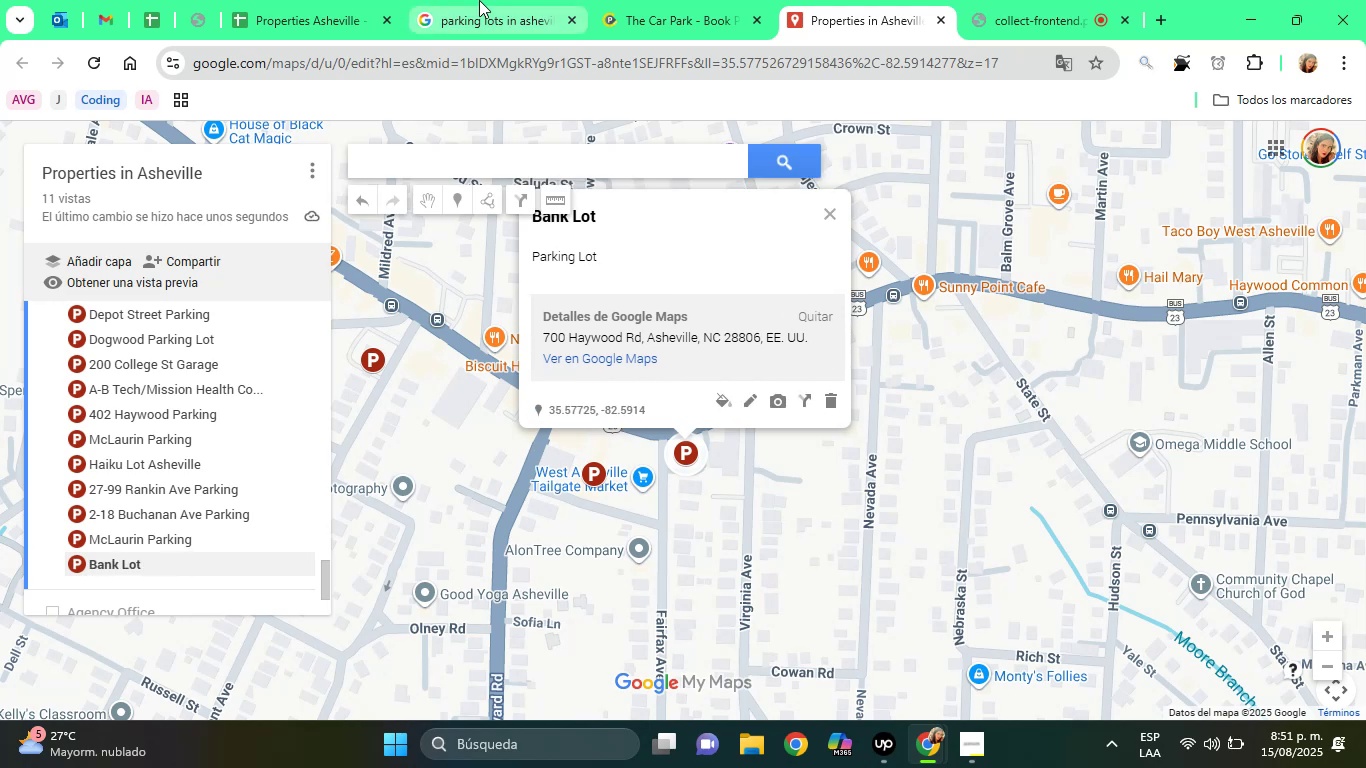 
left_click([350, 0])
 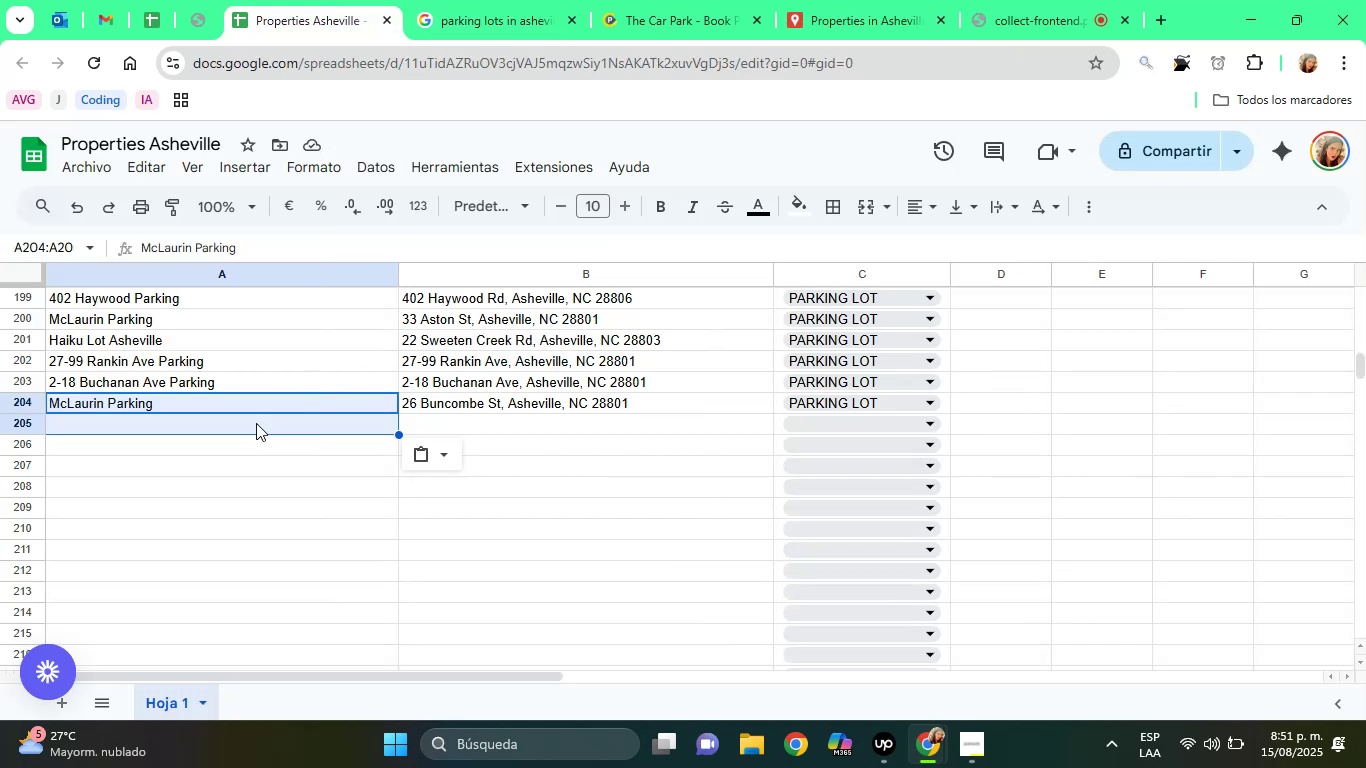 
left_click([245, 431])
 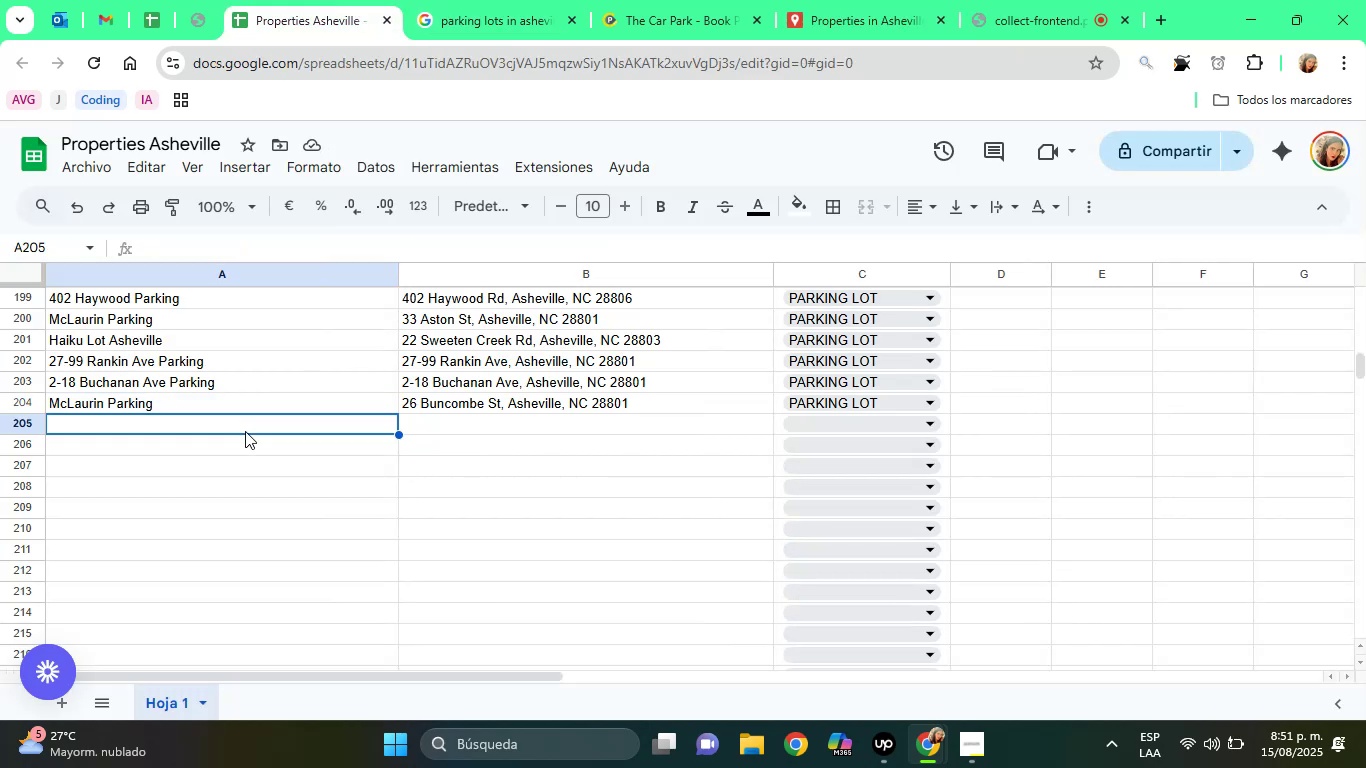 
right_click([245, 431])
 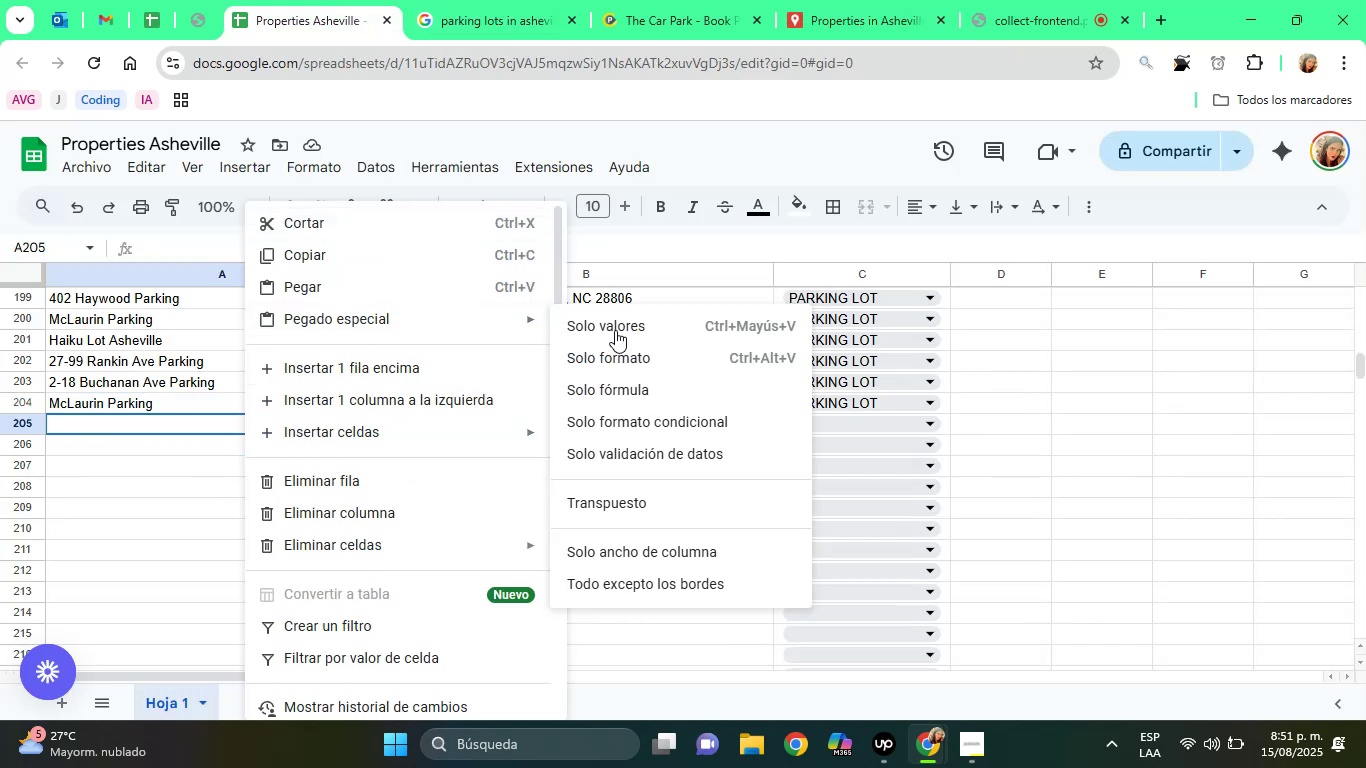 
left_click([618, 330])
 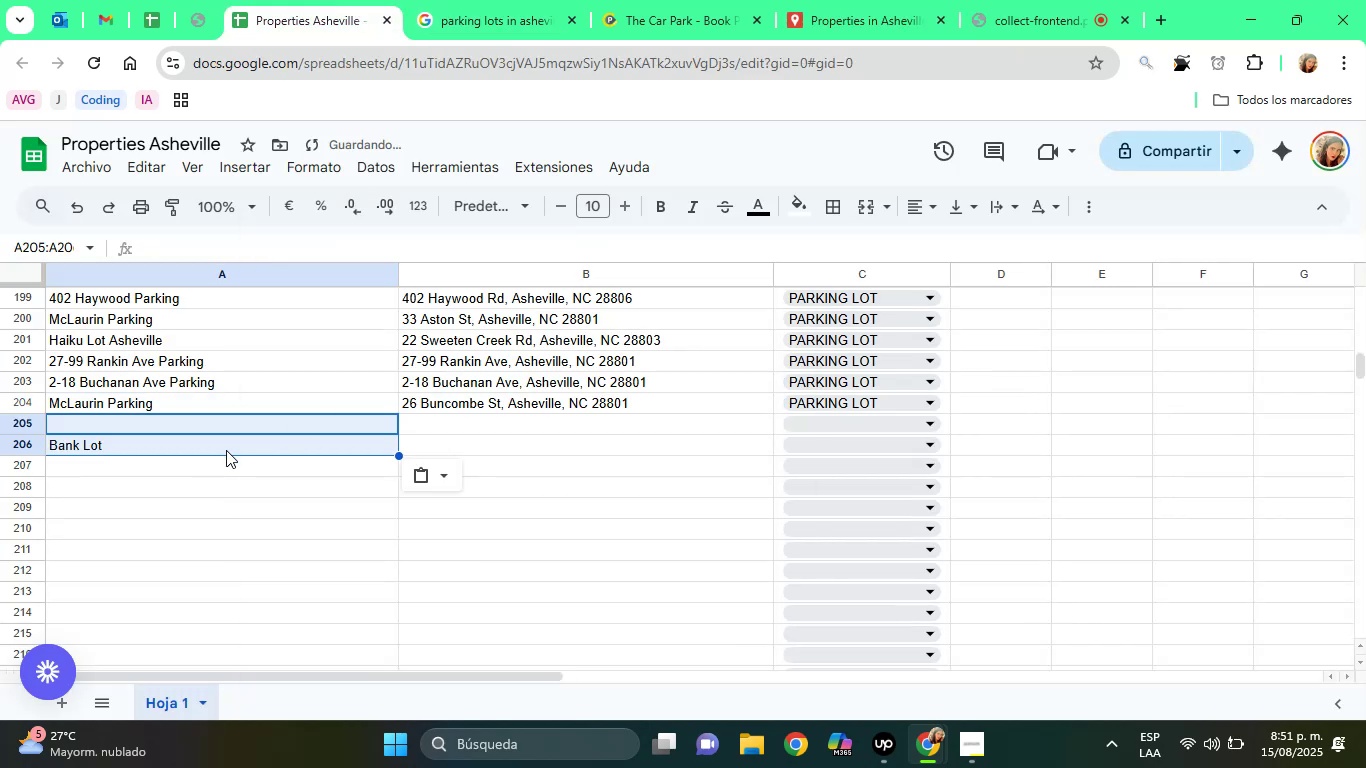 
left_click([218, 469])
 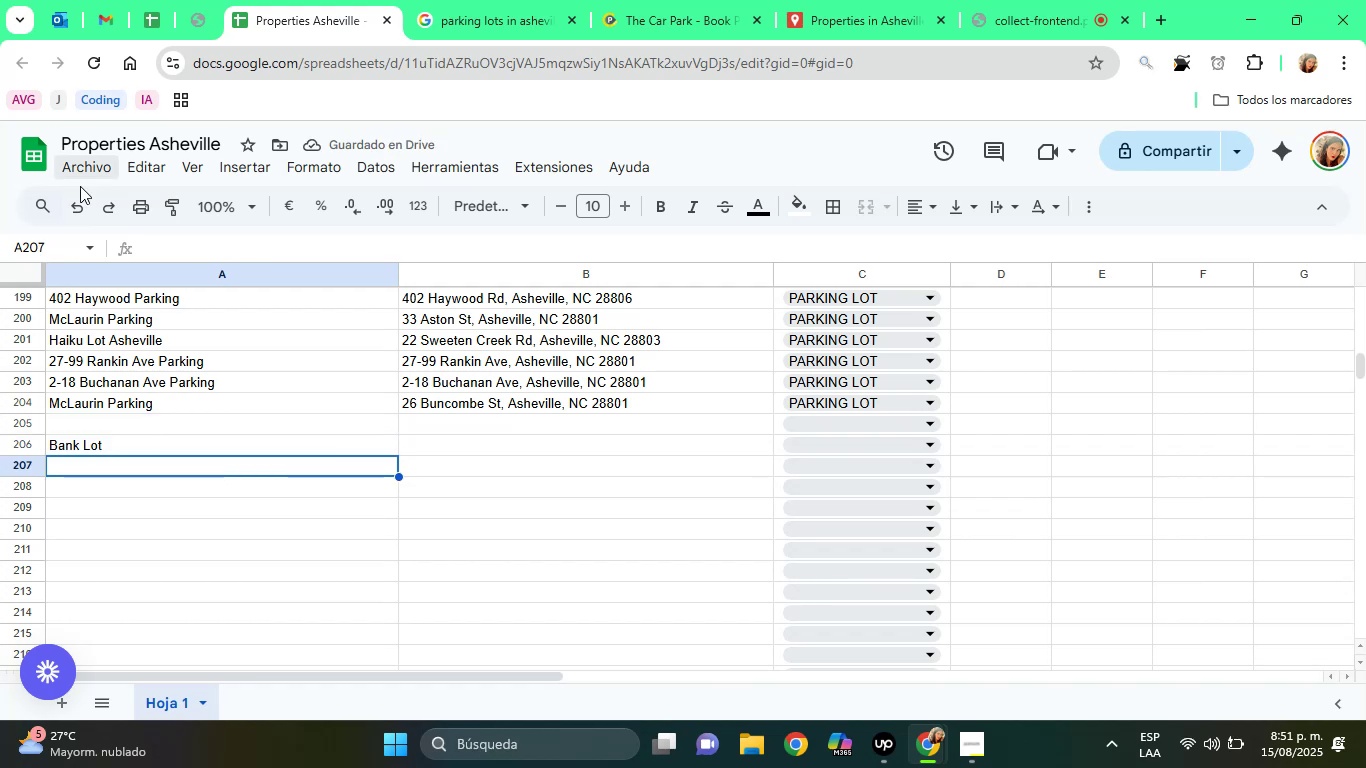 
left_click([66, 203])
 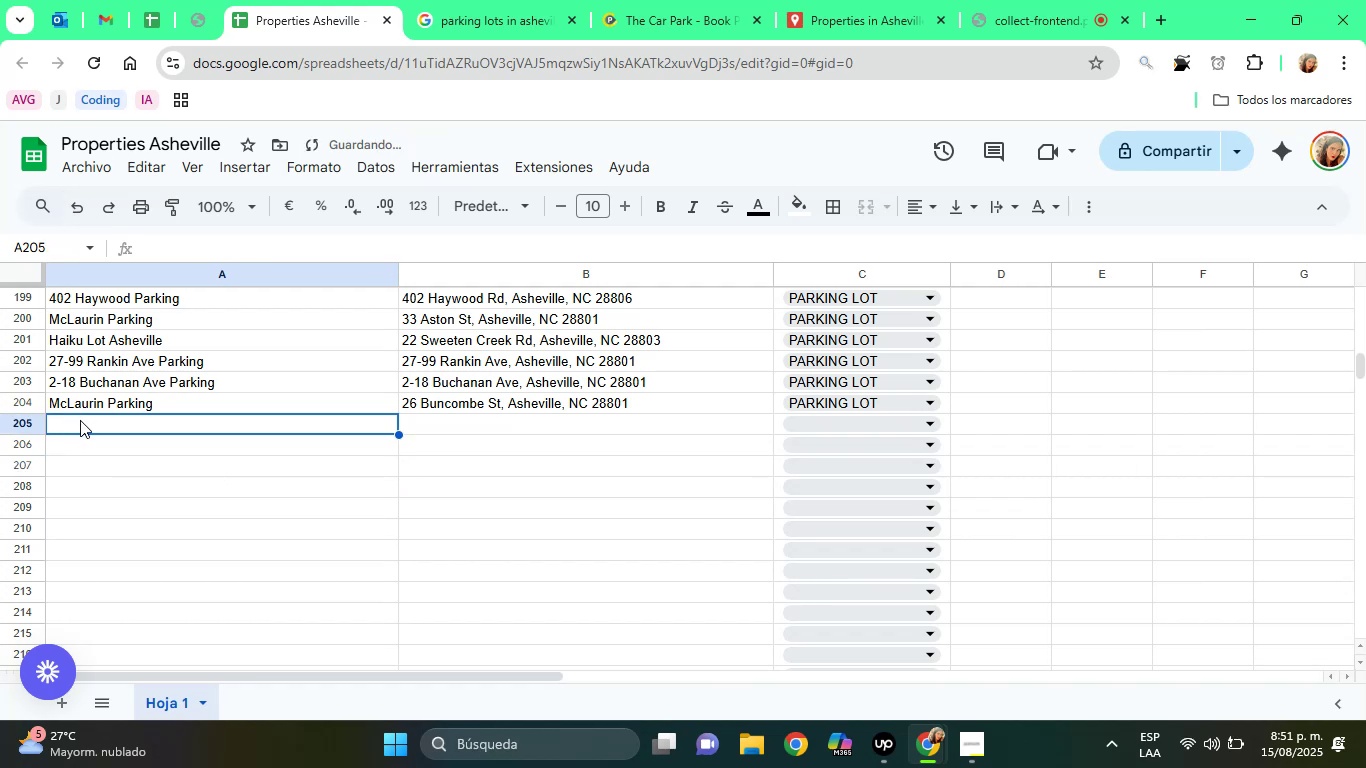 
right_click([81, 424])
 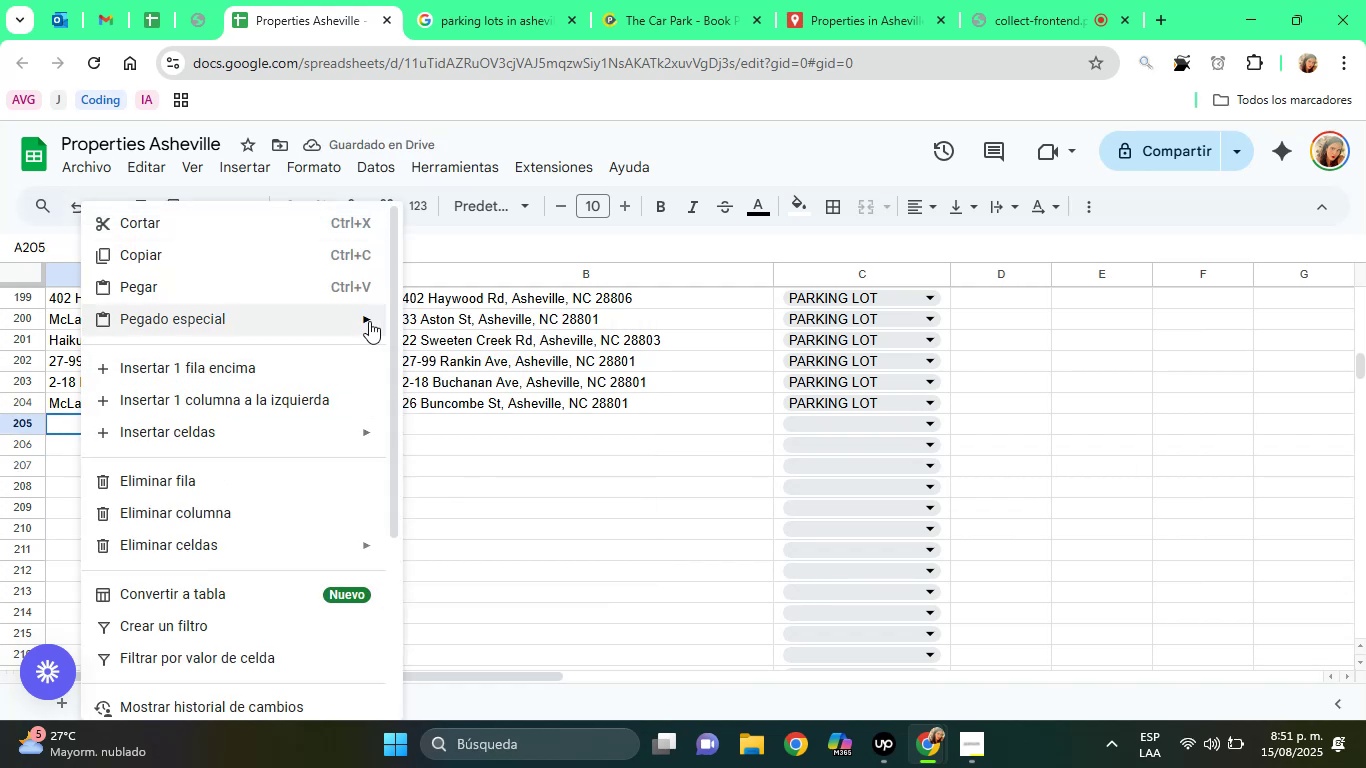 
left_click([439, 326])
 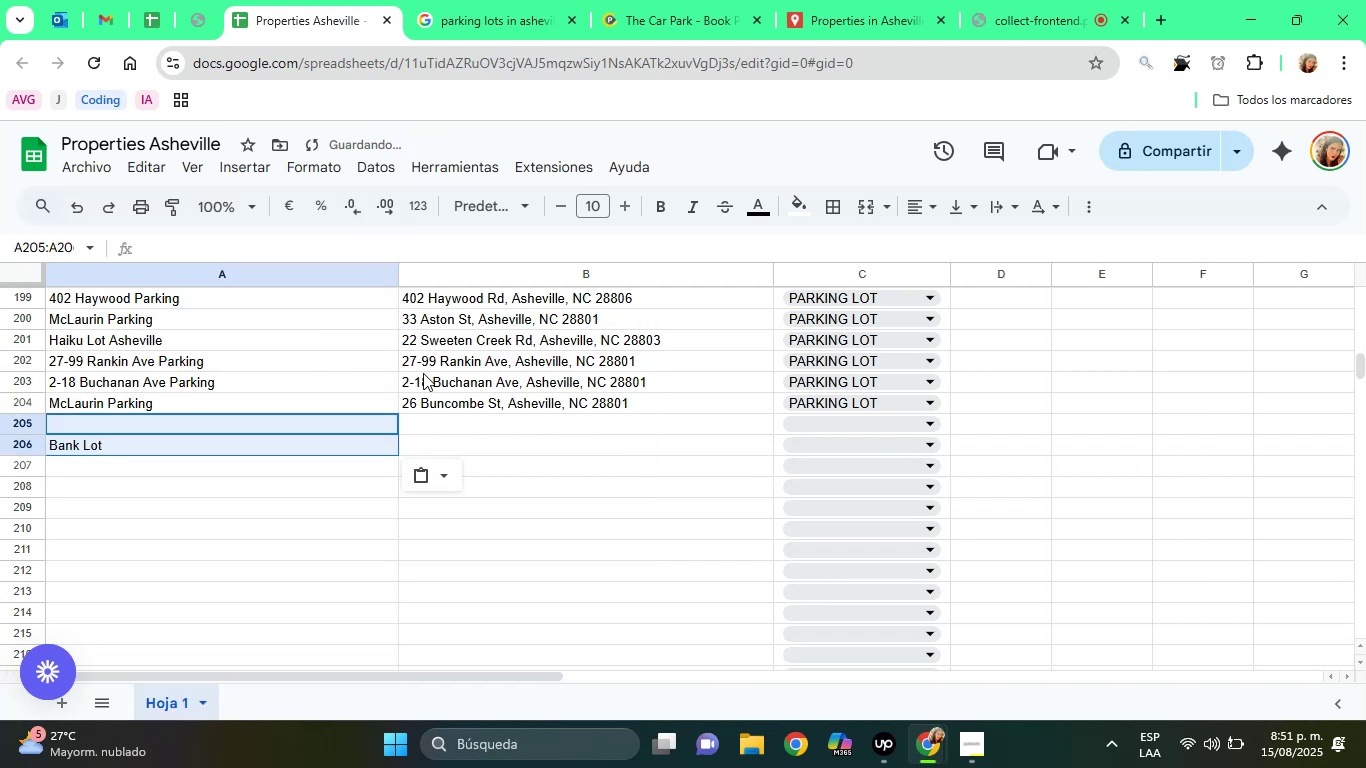 
left_click([396, 447])
 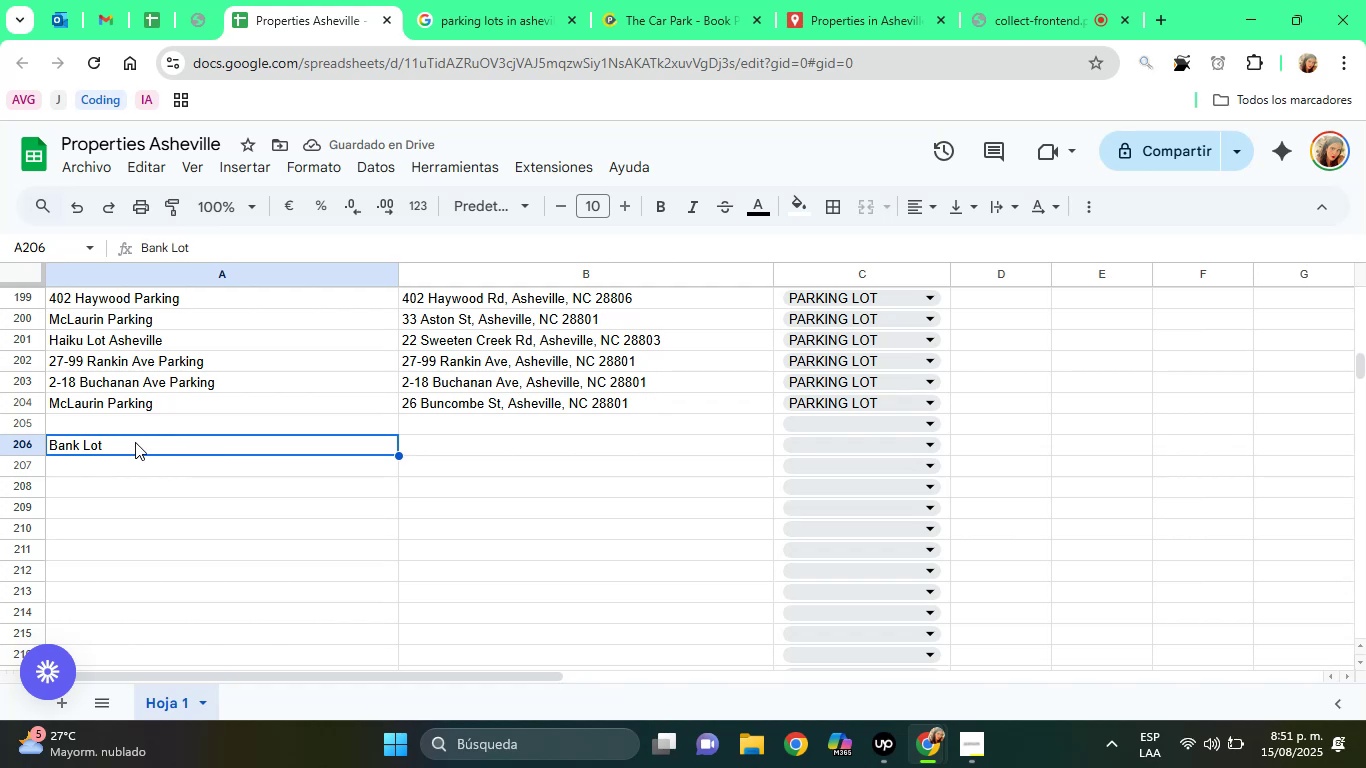 
double_click([112, 441])
 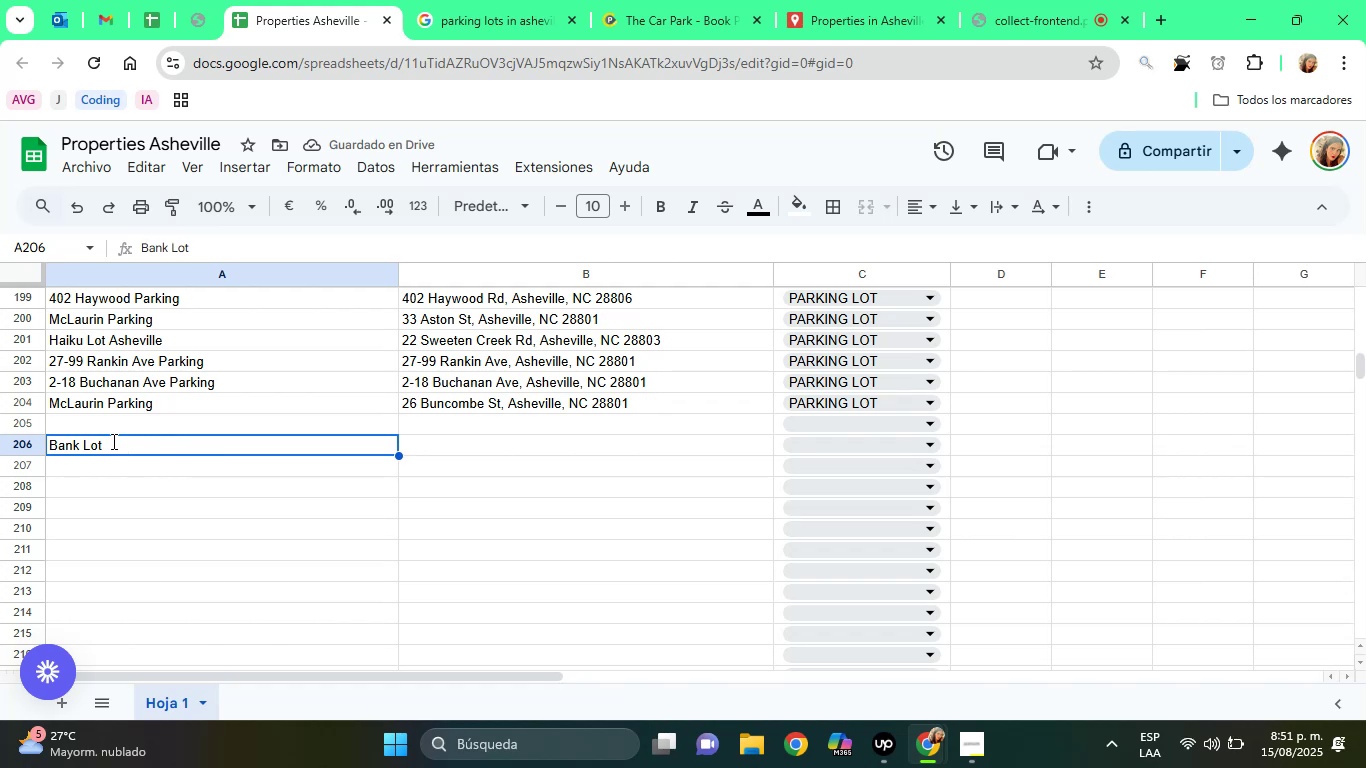 
triple_click([112, 441])
 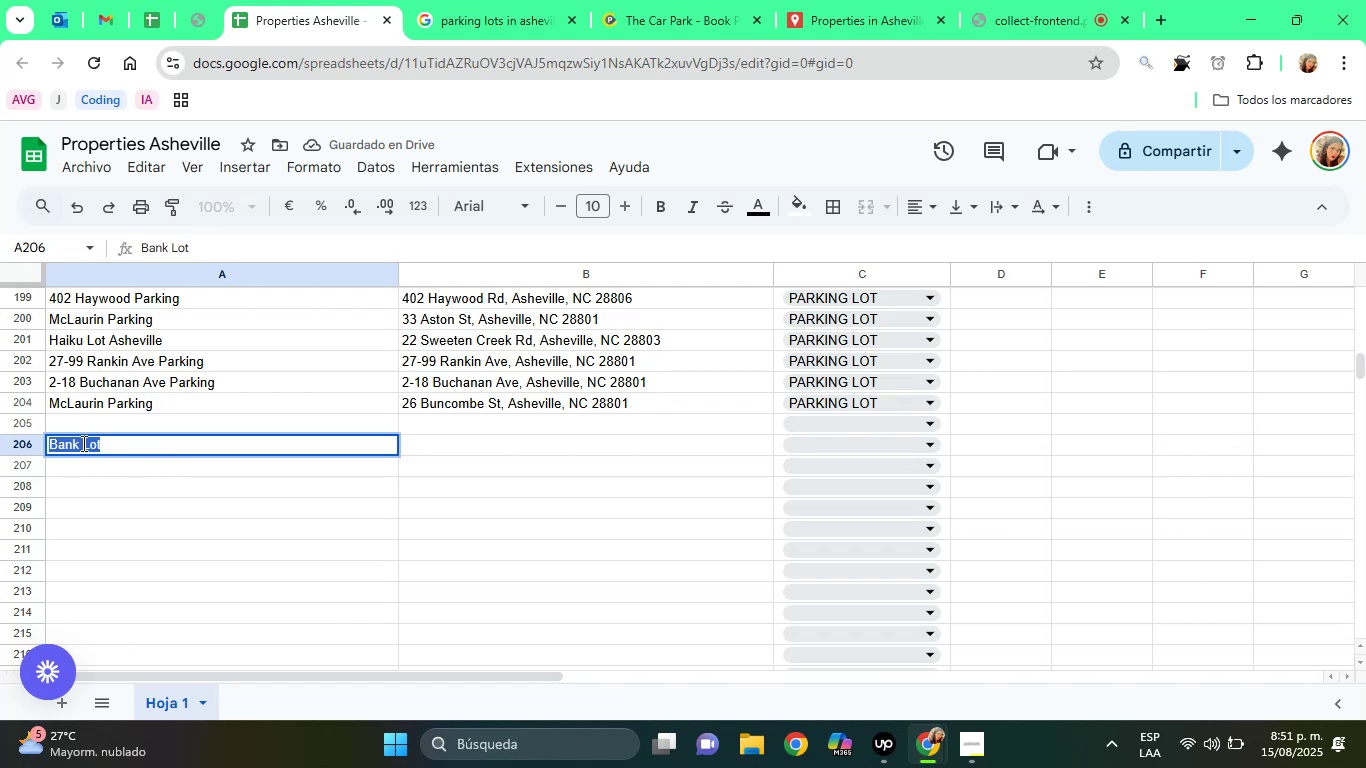 
right_click([82, 443])
 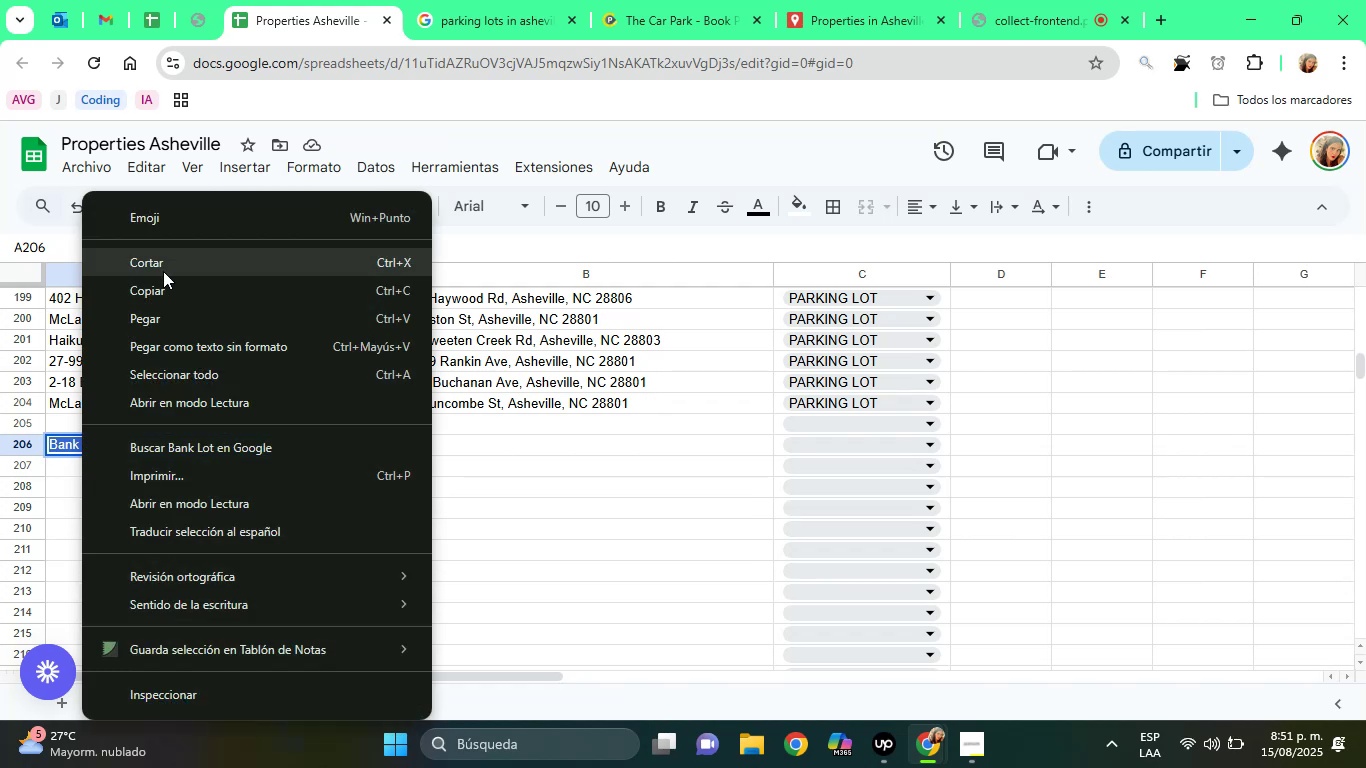 
left_click([163, 271])
 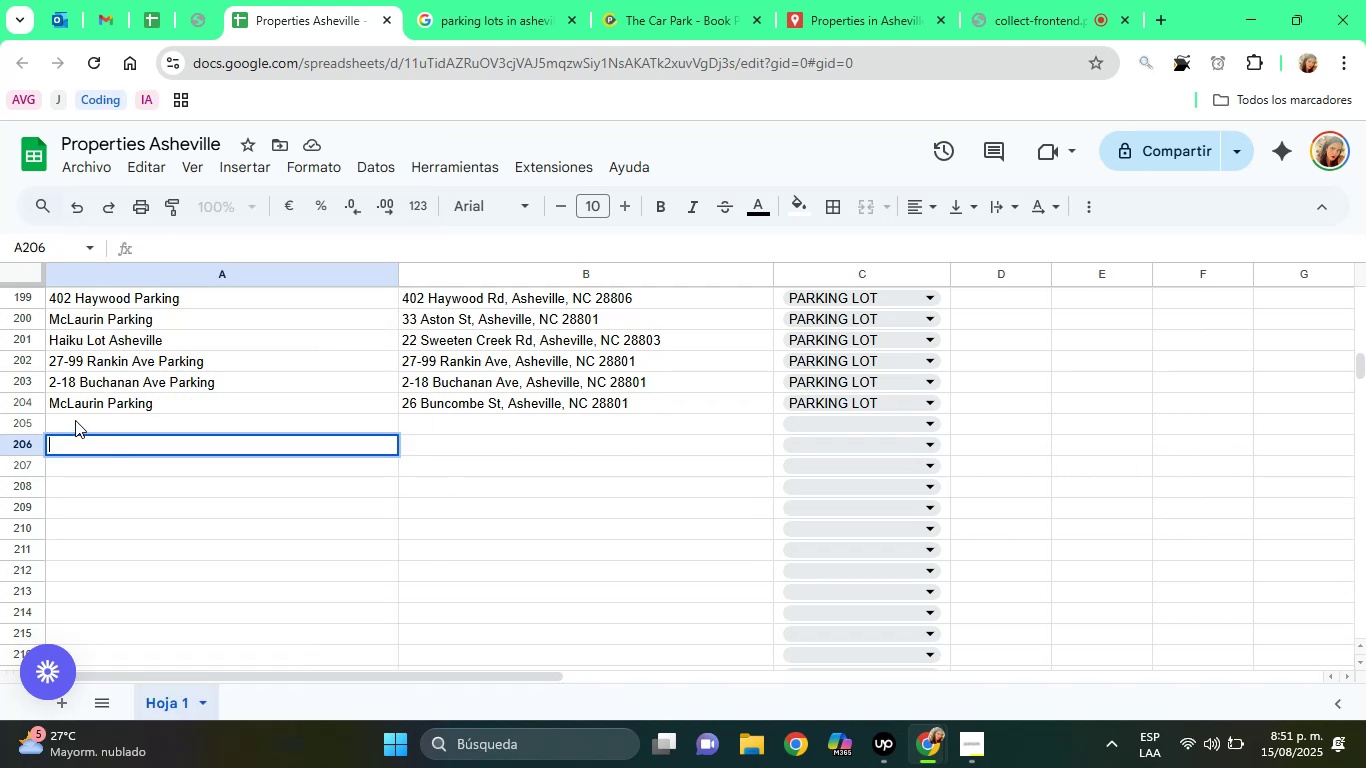 
left_click([73, 418])
 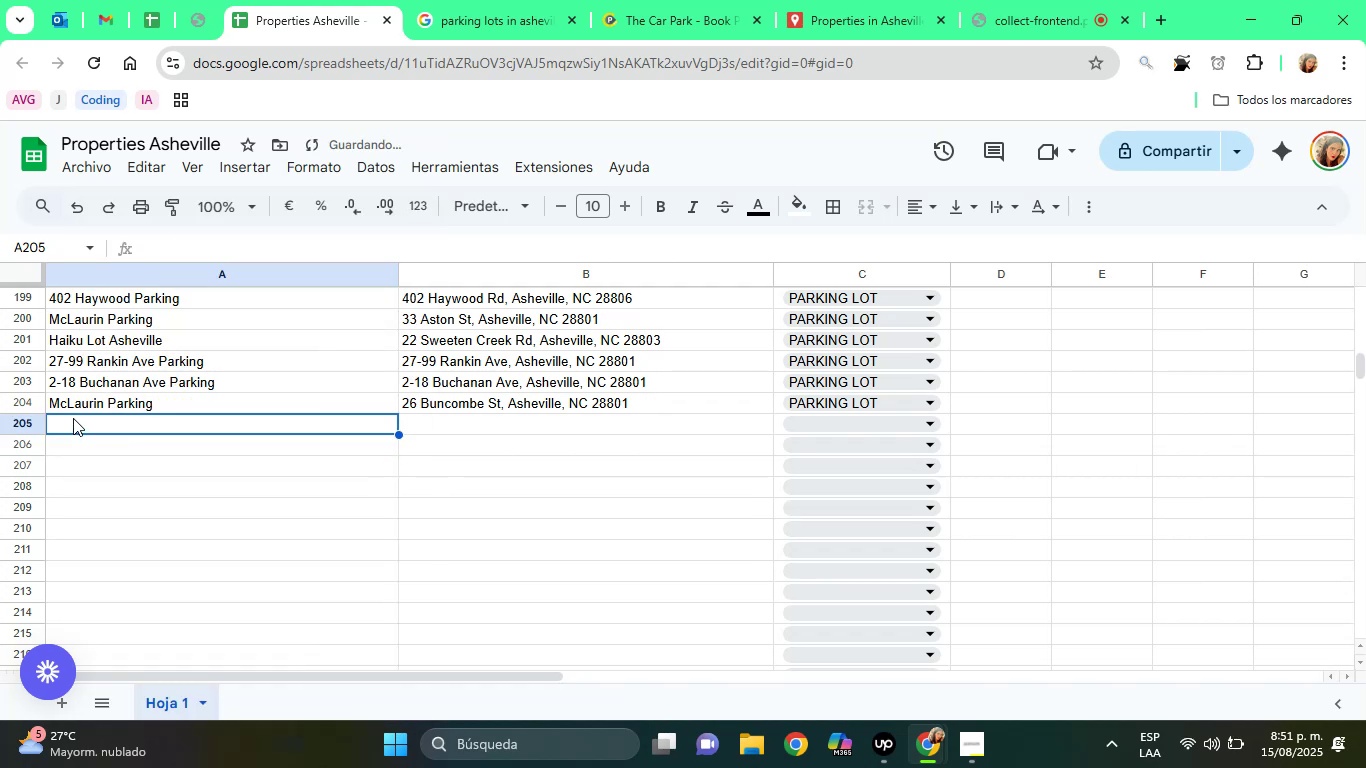 
right_click([73, 418])
 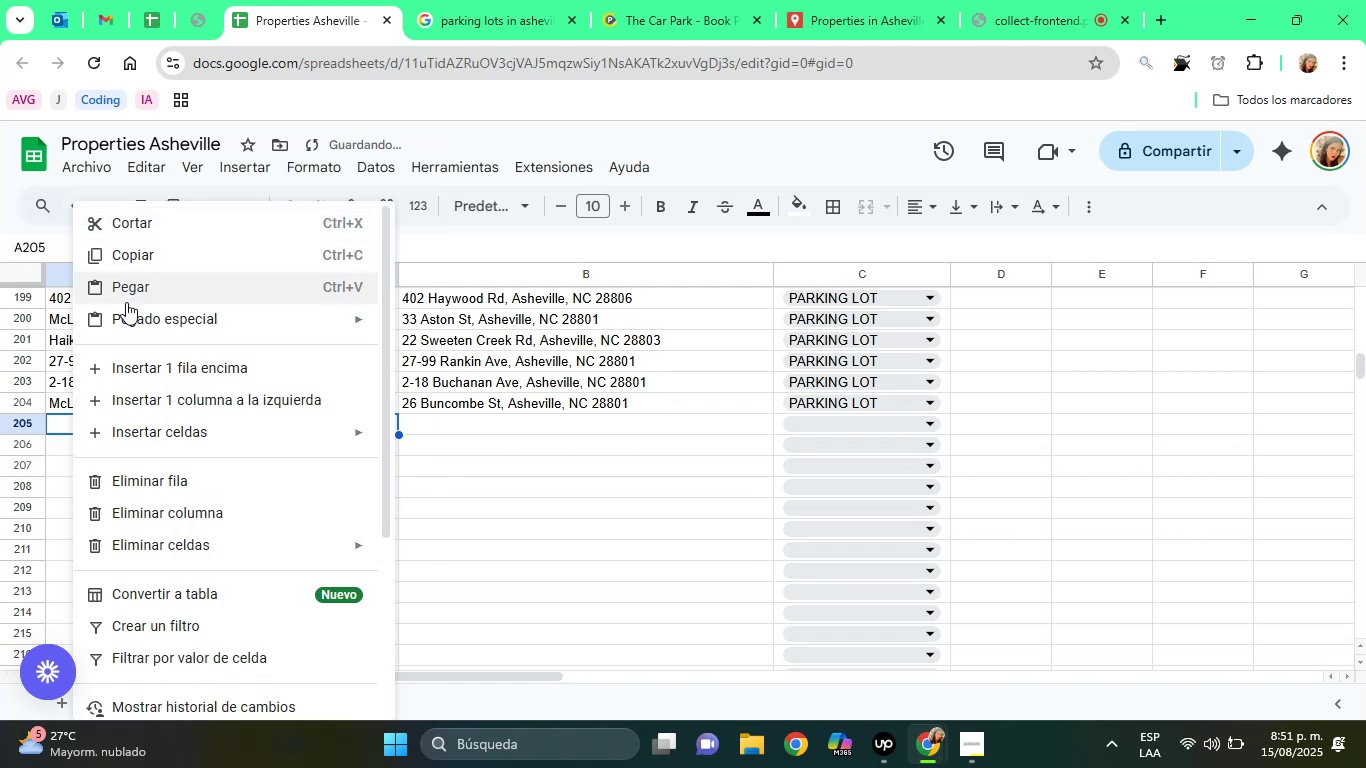 
left_click([126, 302])
 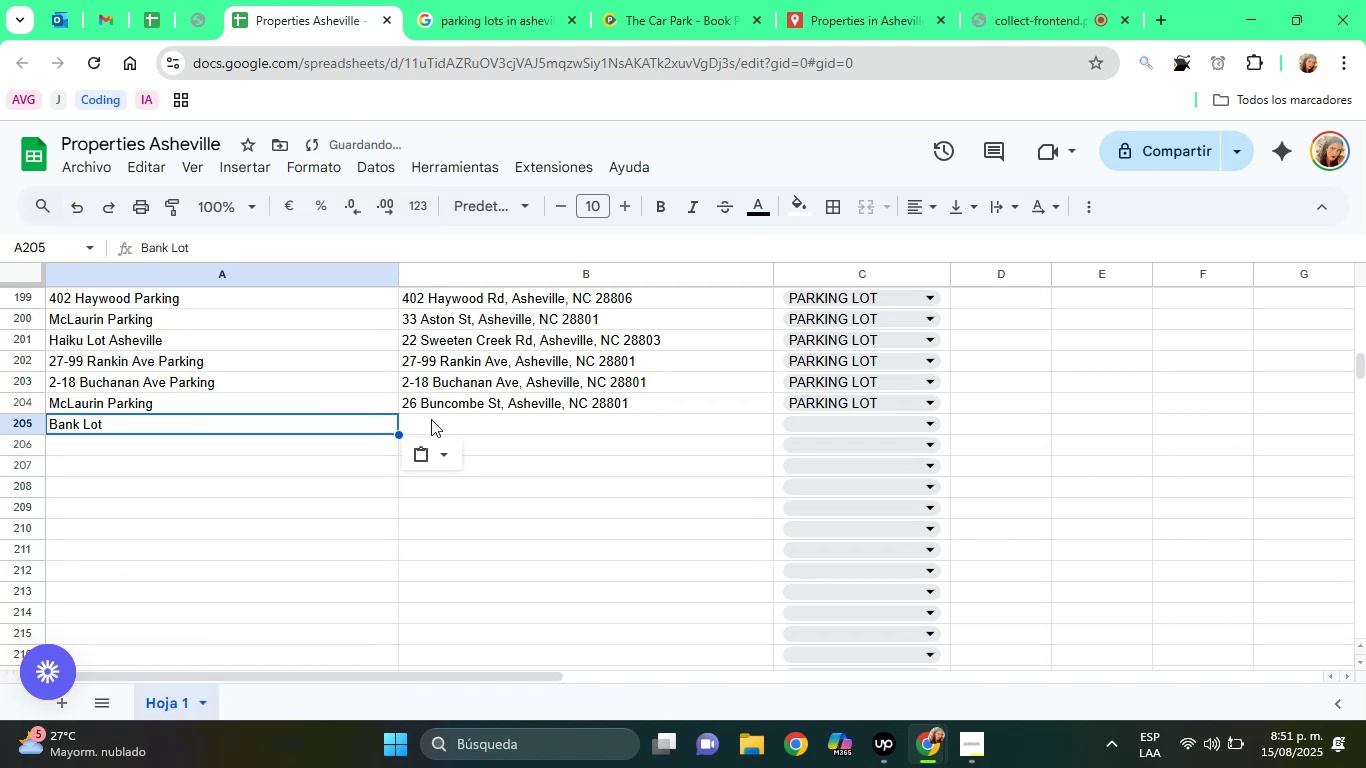 
left_click([437, 421])
 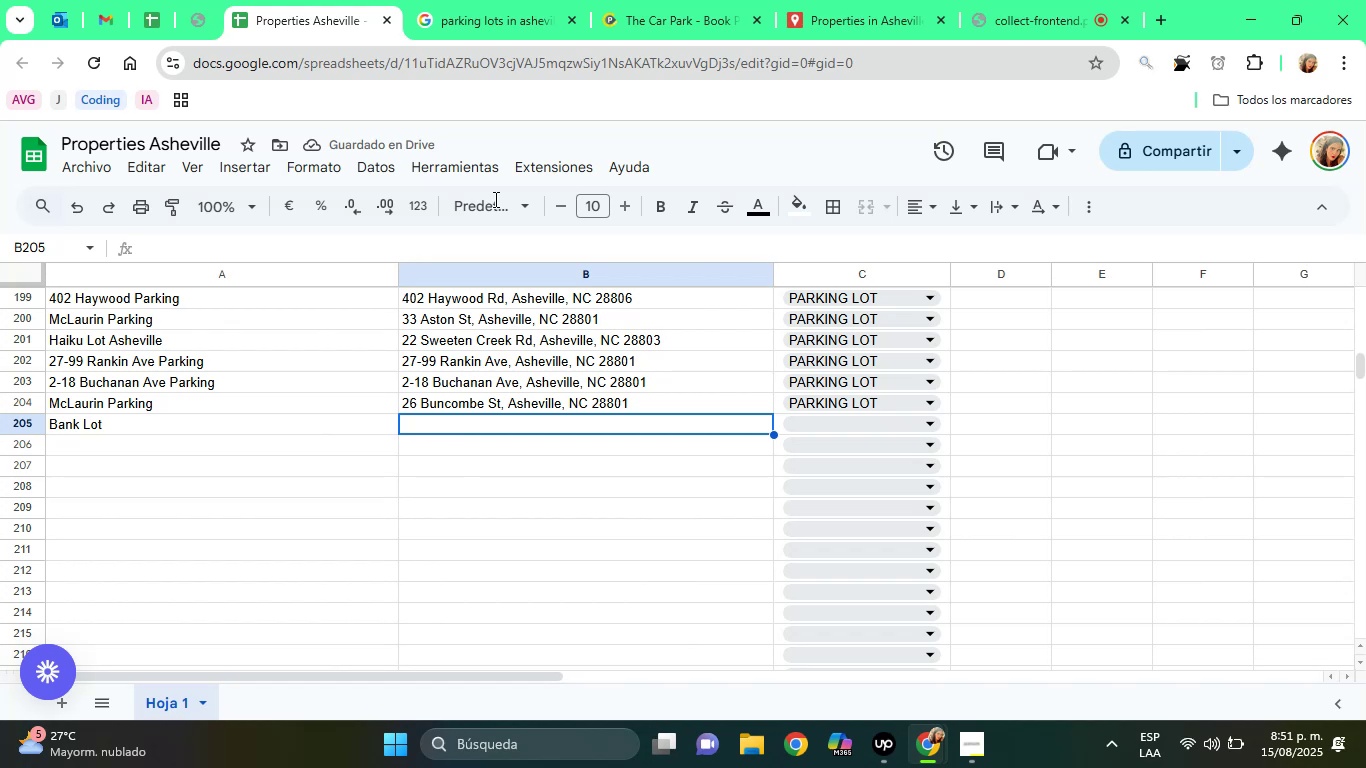 
left_click([551, 0])
 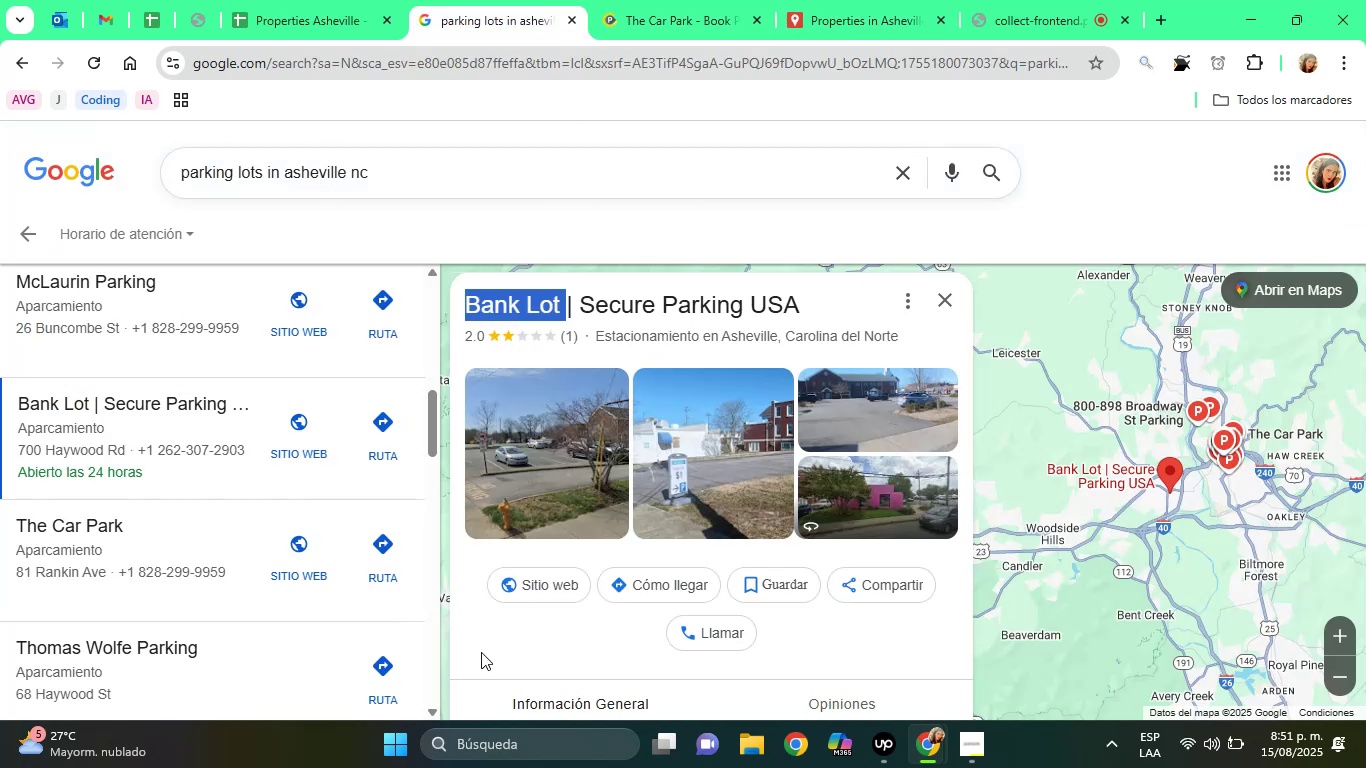 
left_click([481, 652])
 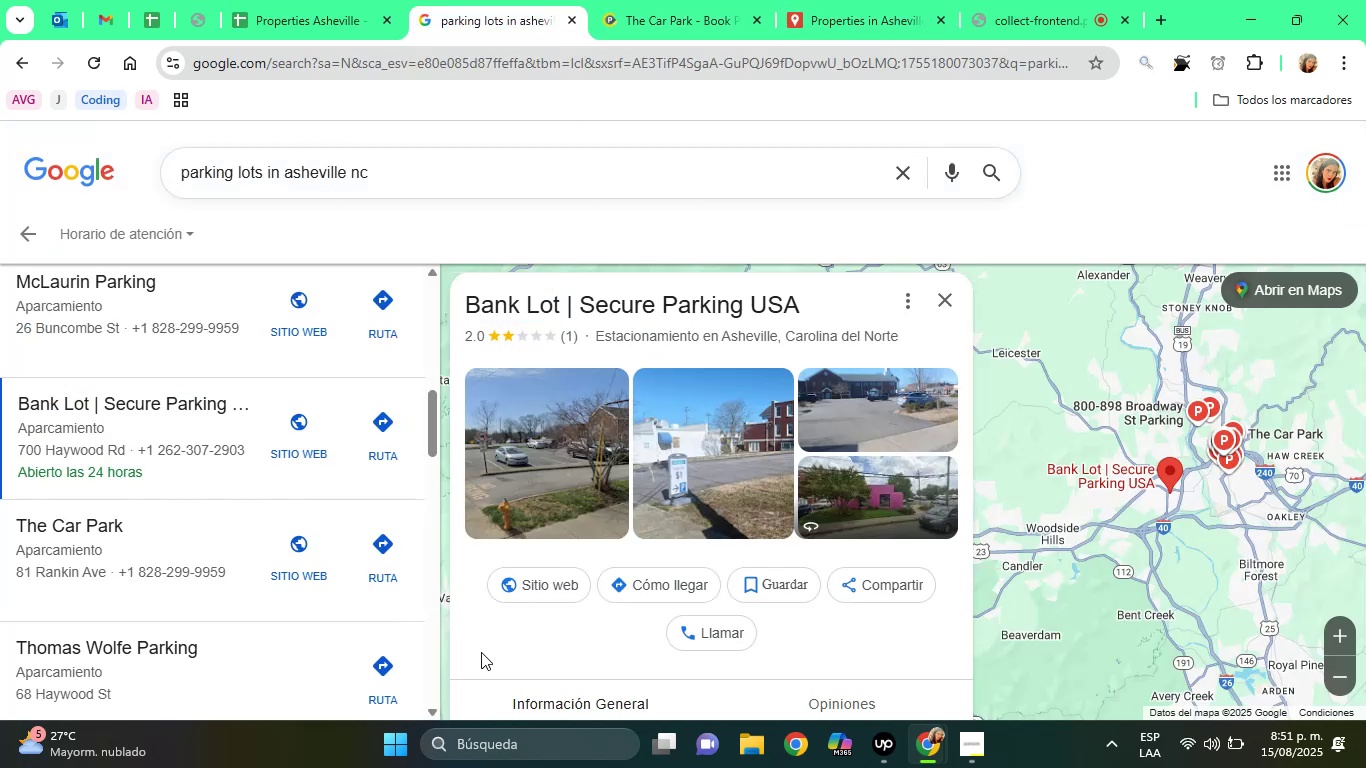 
key(ArrowDown)
 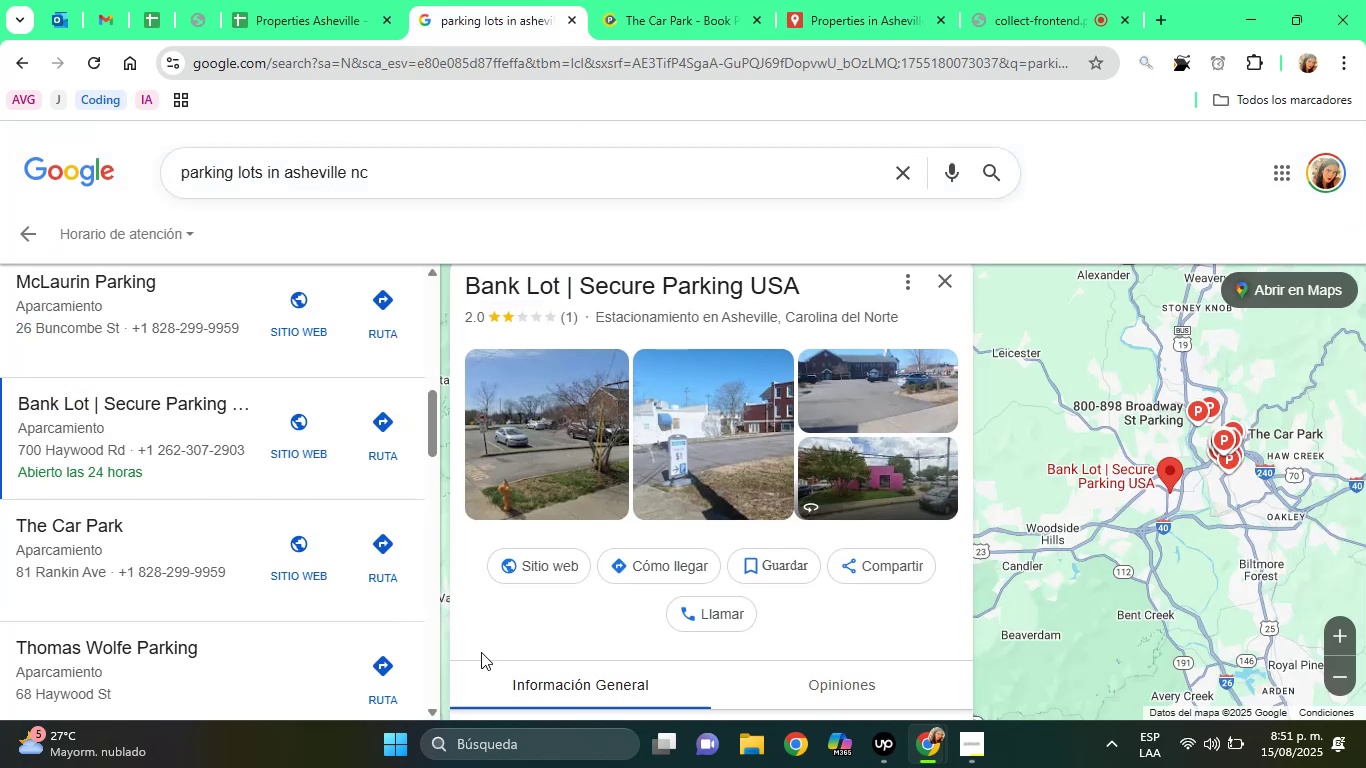 
key(ArrowDown)
 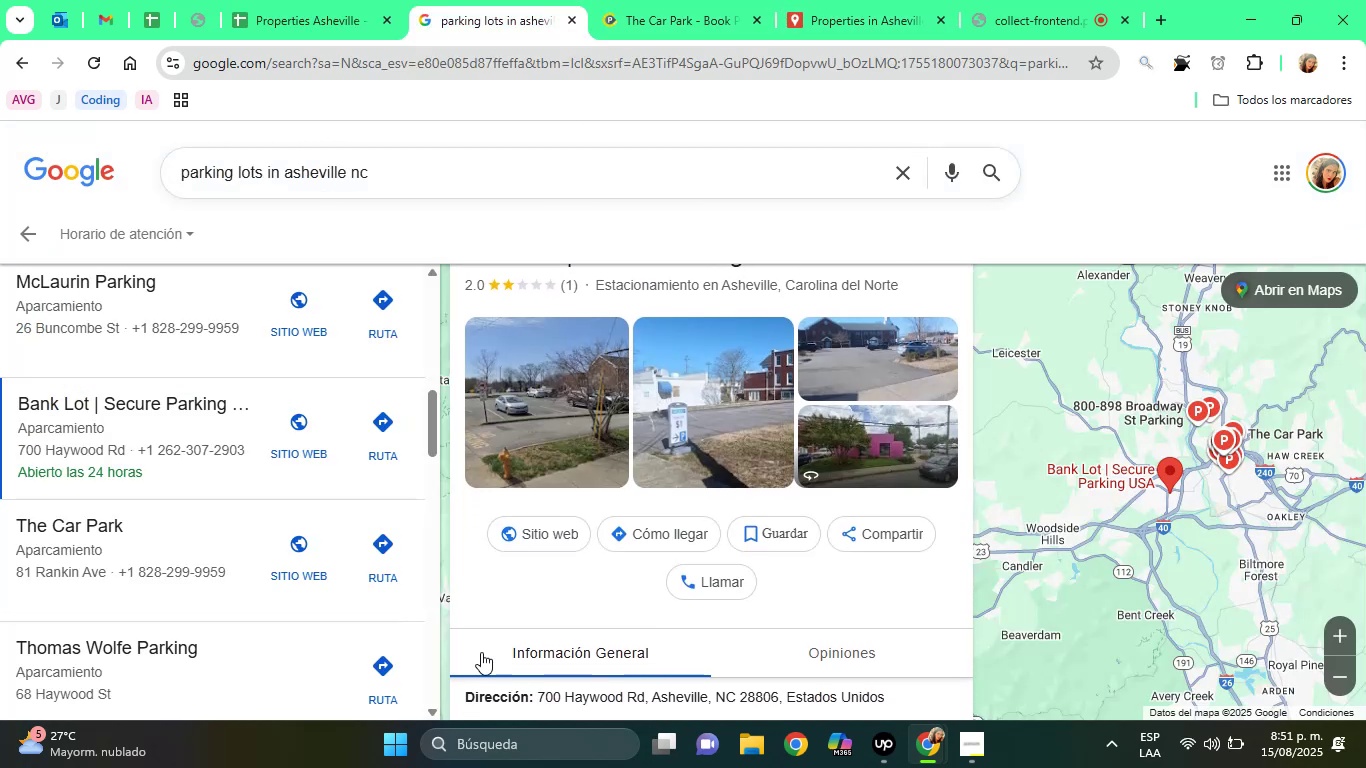 
key(ArrowDown)
 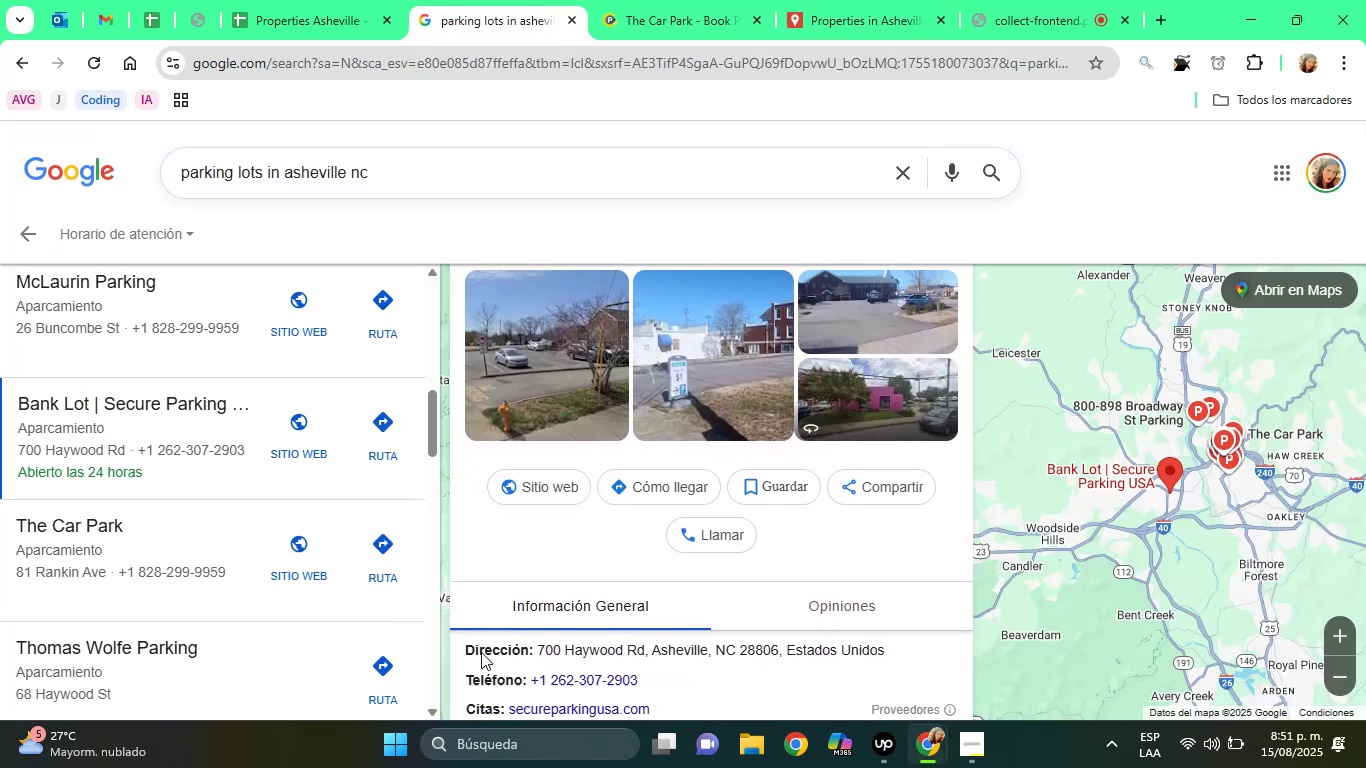 
key(ArrowDown)
 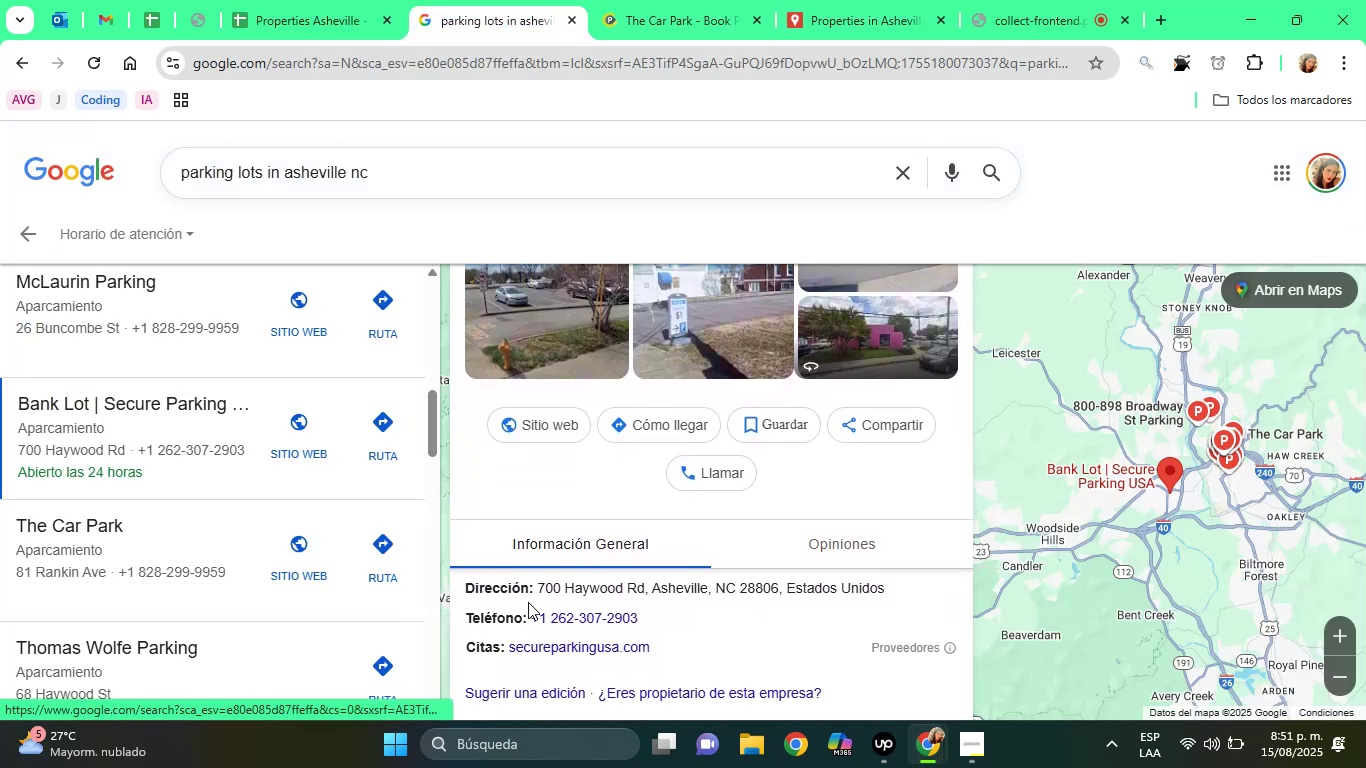 
left_click_drag(start_coordinate=[541, 592], to_coordinate=[780, 595])
 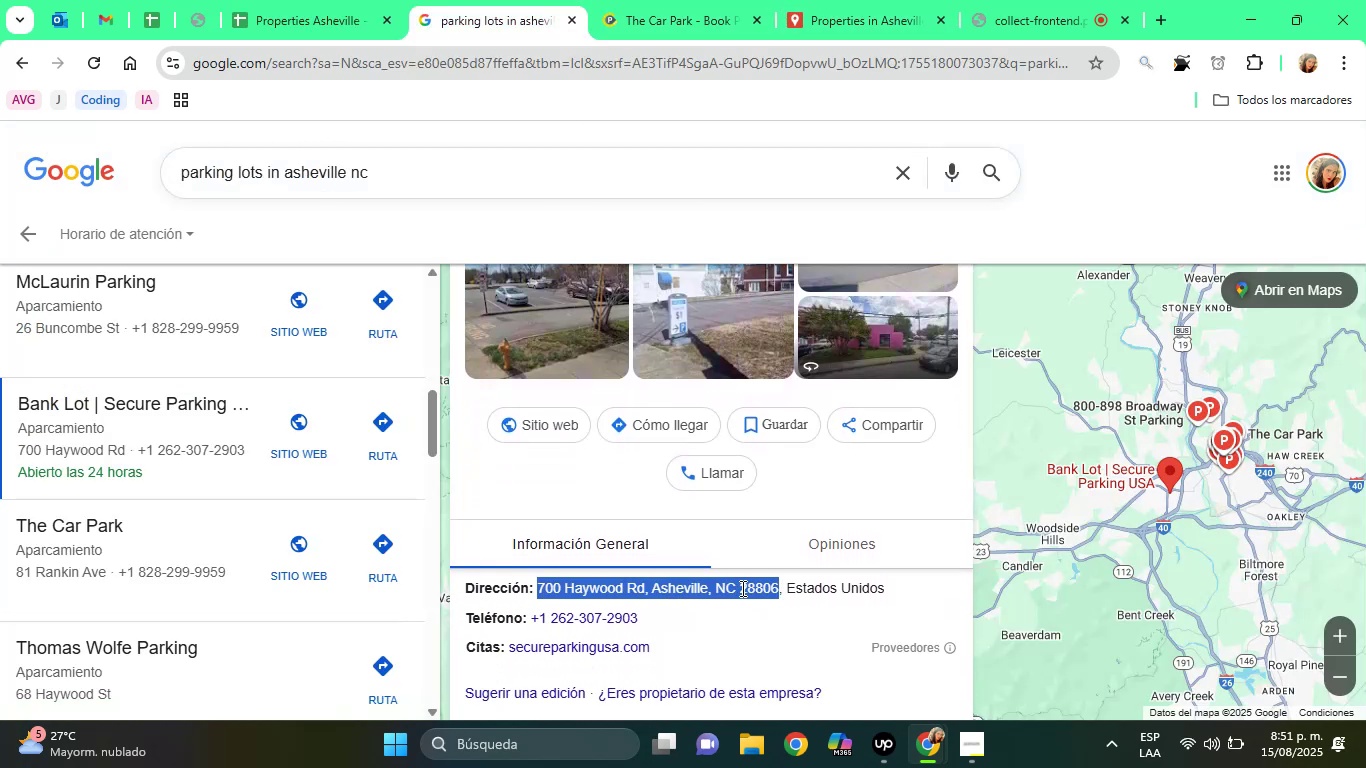 
right_click([741, 588])
 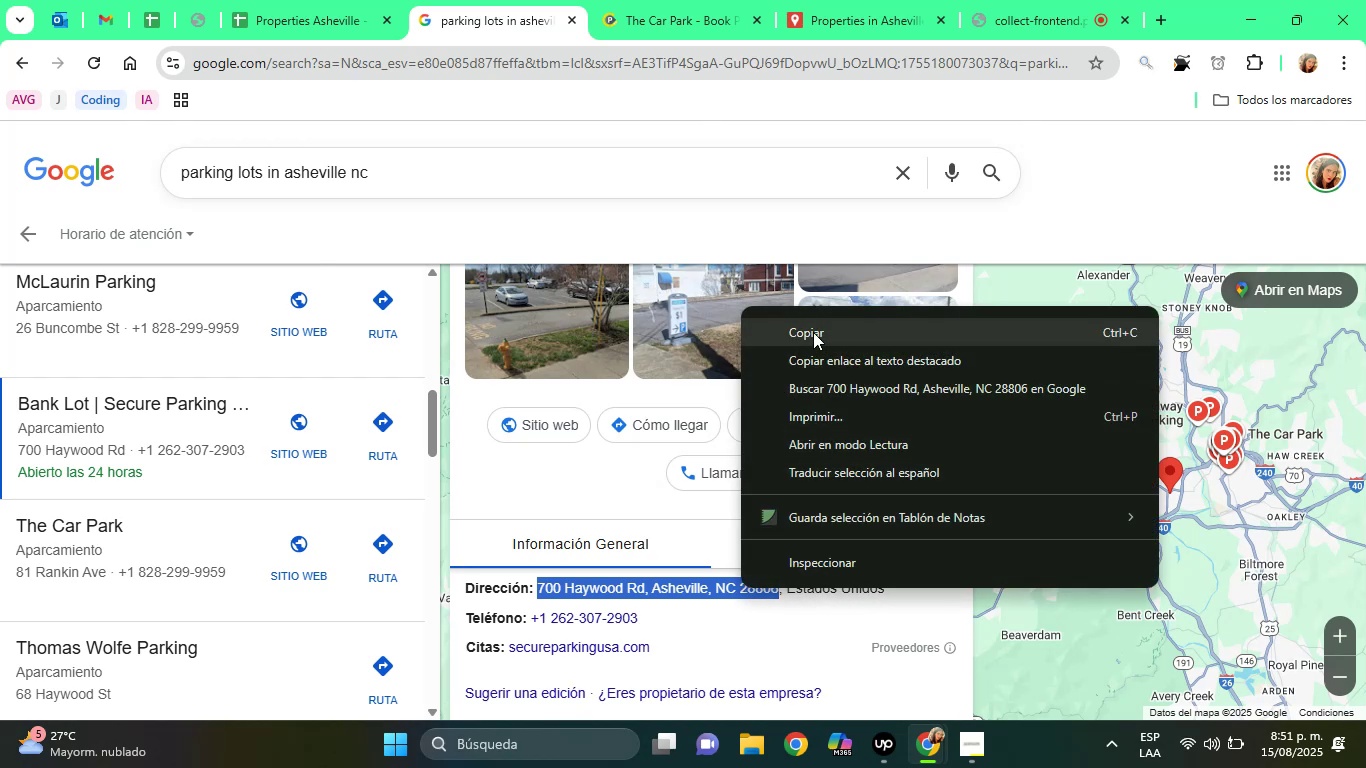 
left_click([813, 332])
 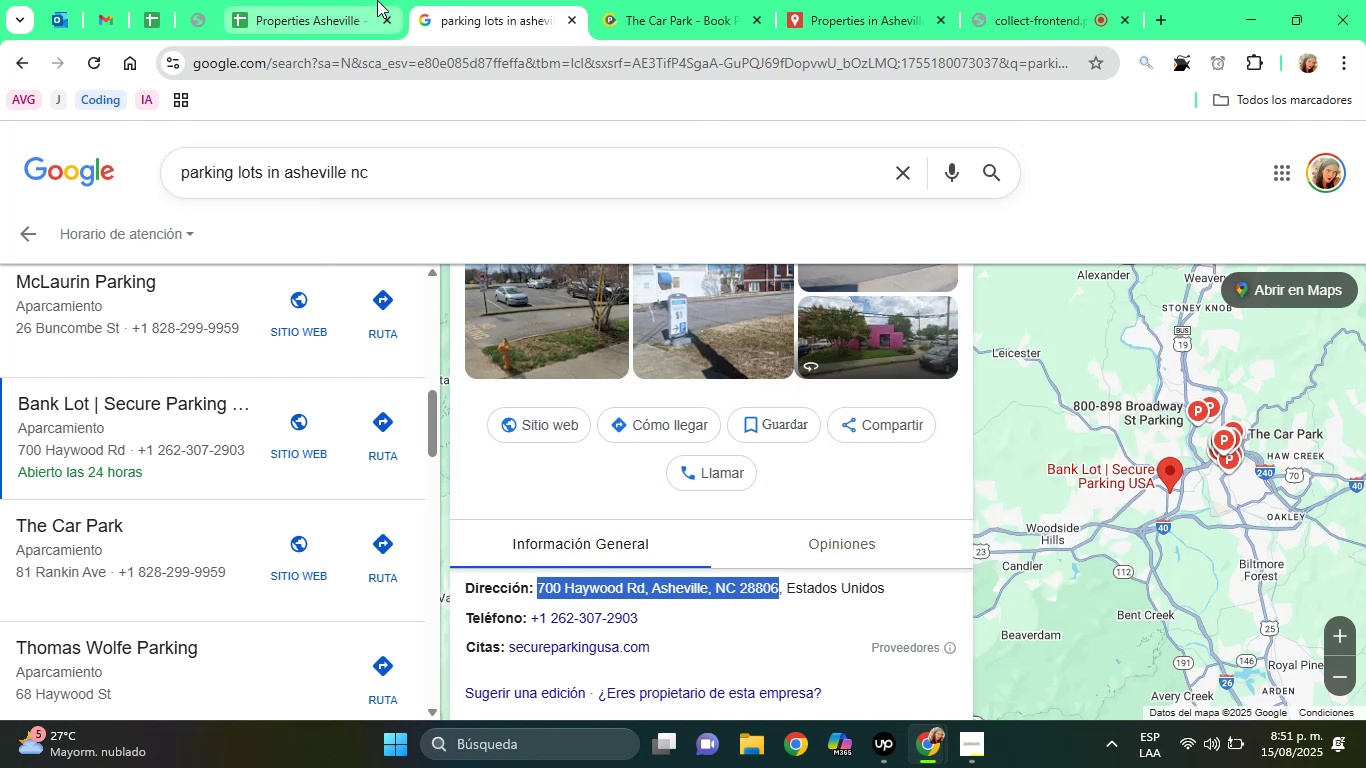 
left_click([377, 0])
 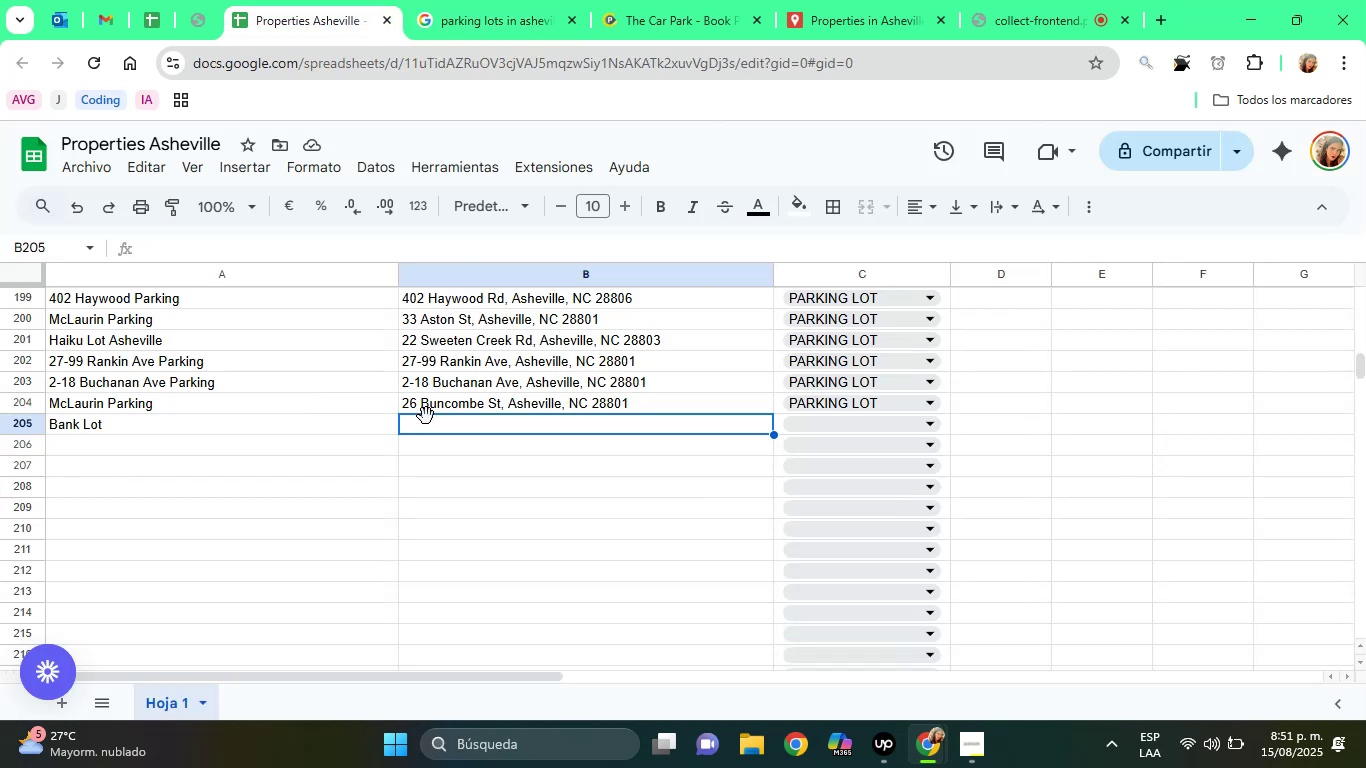 
right_click([426, 422])
 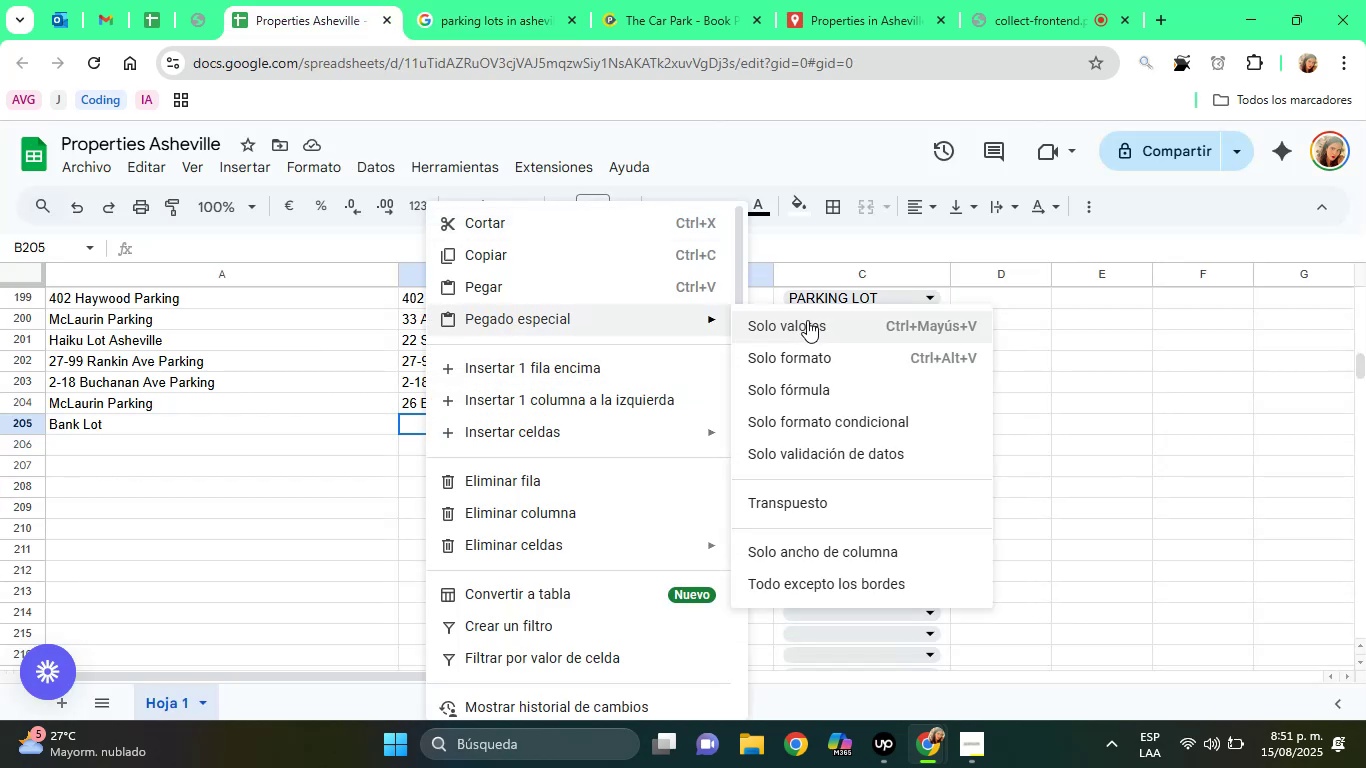 
left_click([808, 320])
 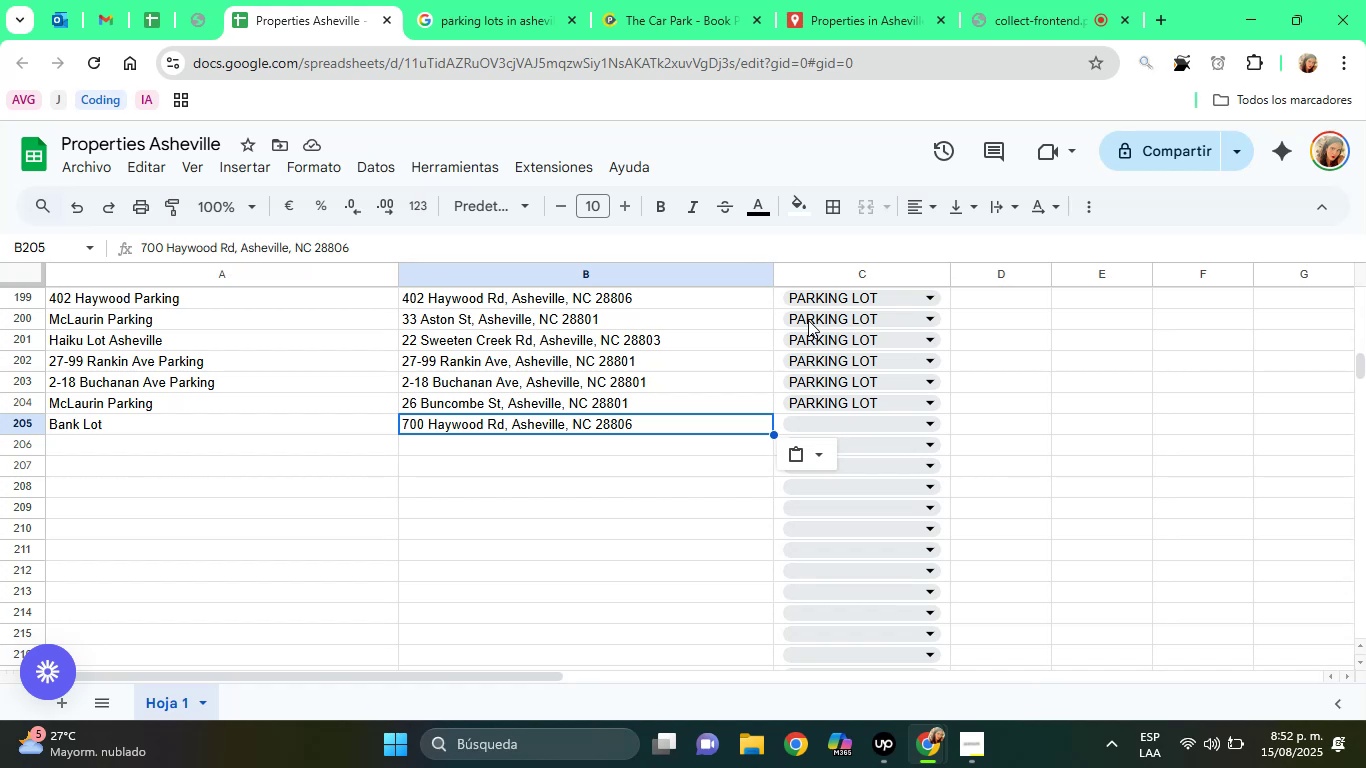 
wait(34.06)
 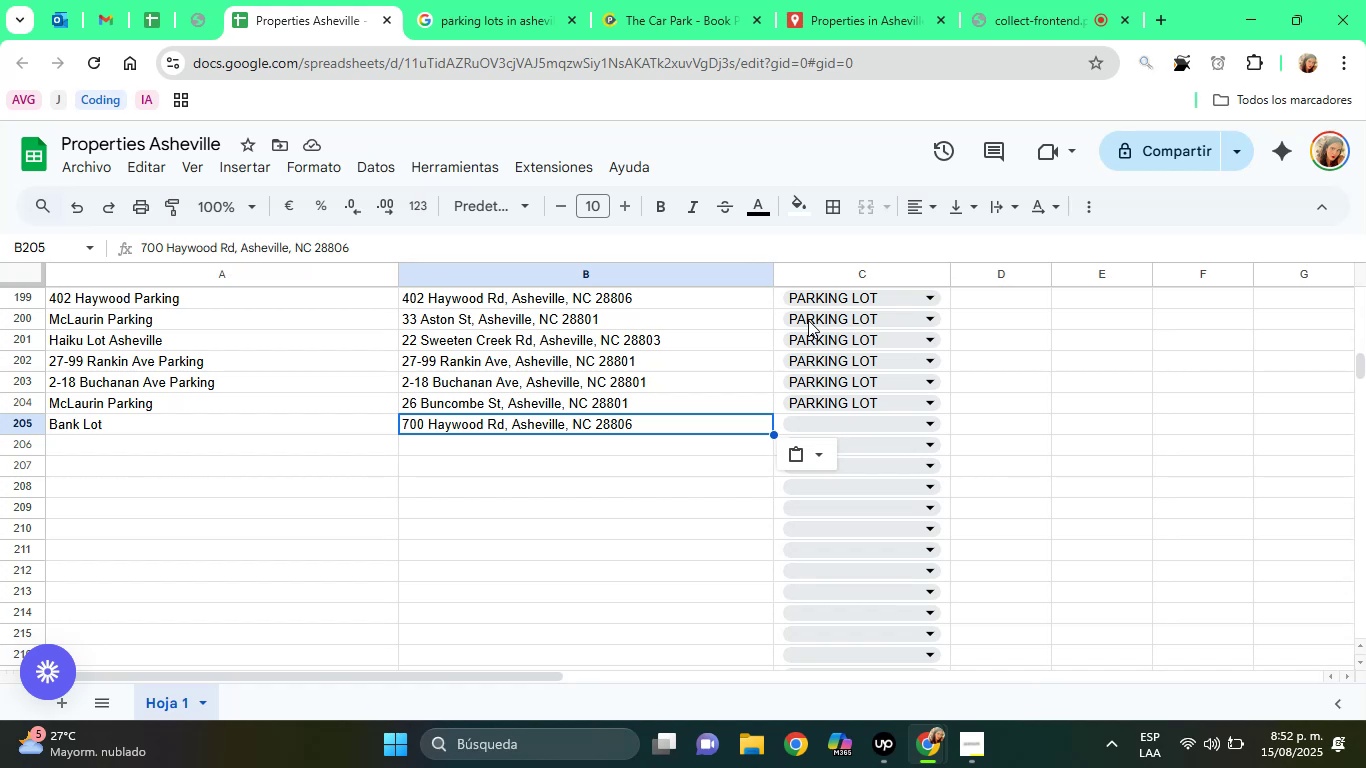 
left_click([877, 422])
 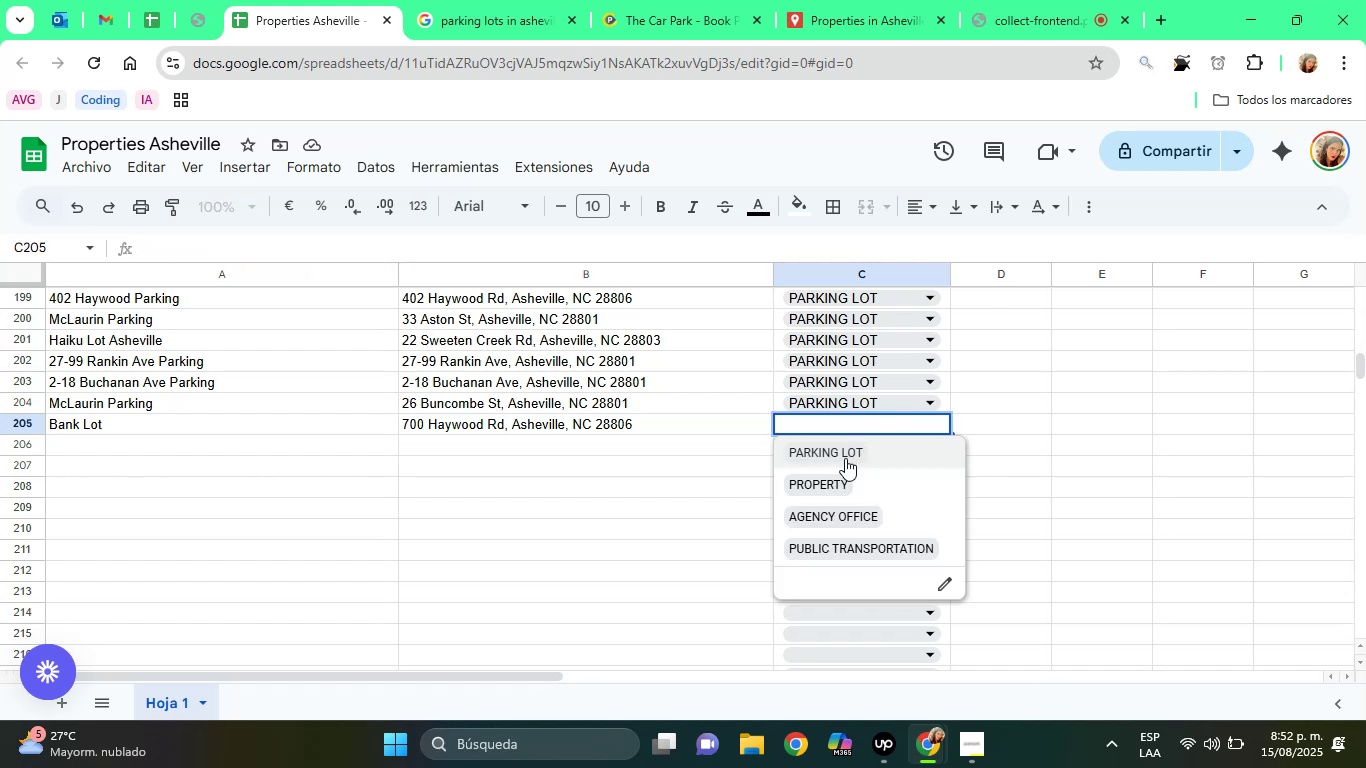 
left_click([845, 458])
 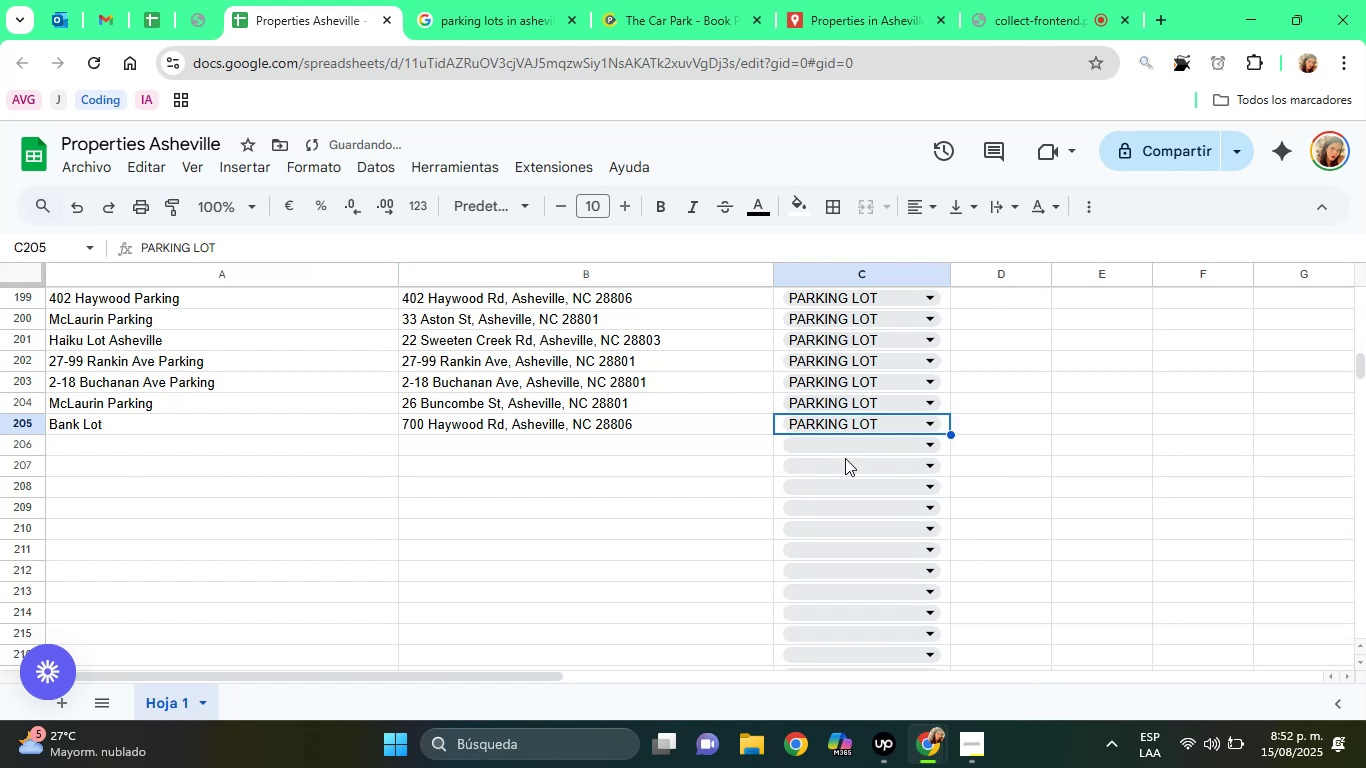 
key(ArrowDown)
 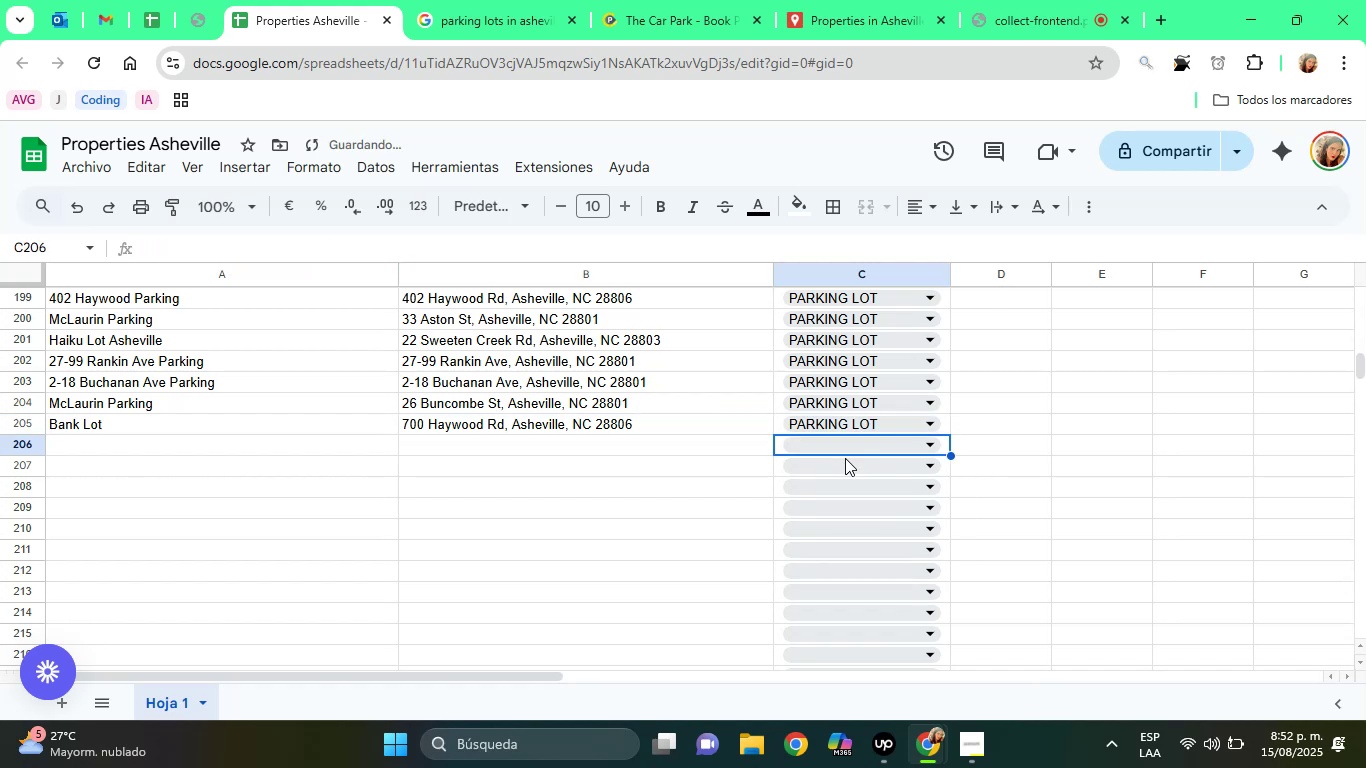 
key(ArrowLeft)
 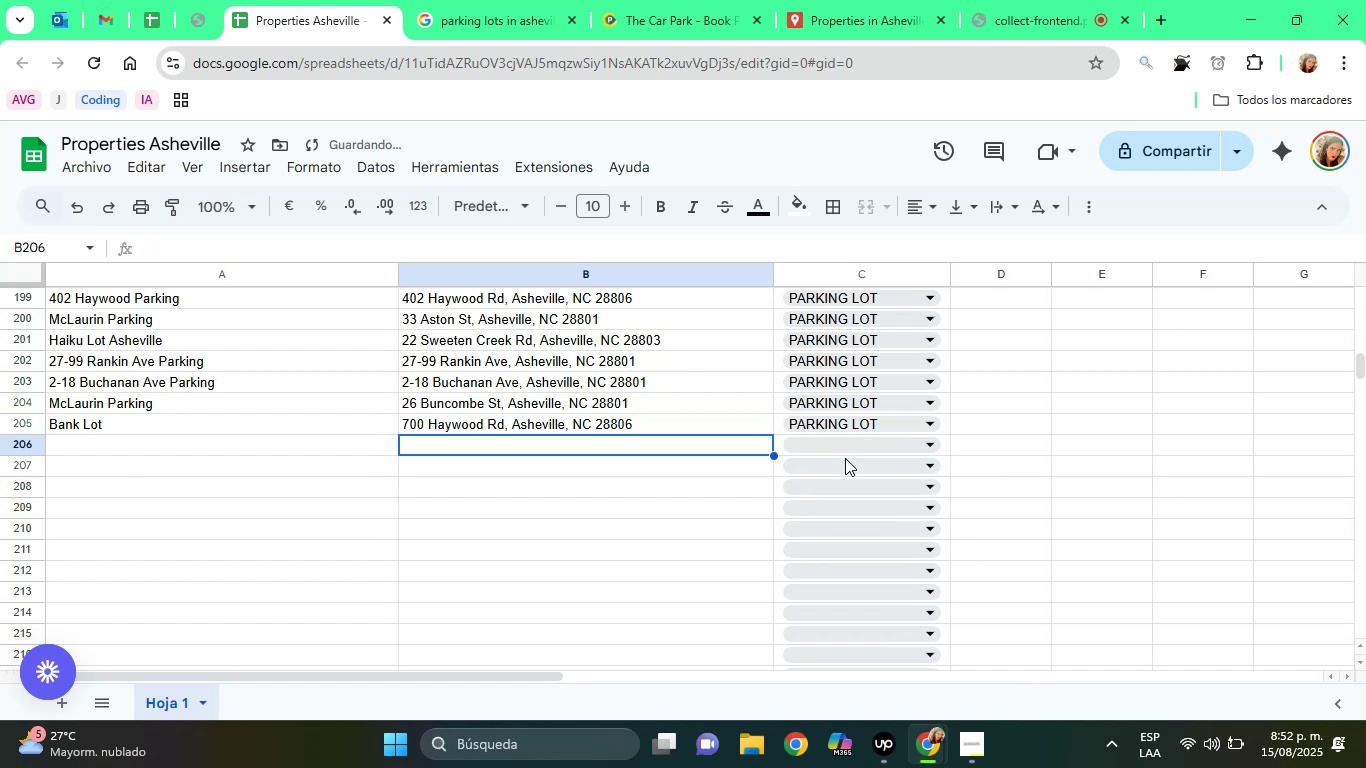 
key(ArrowLeft)
 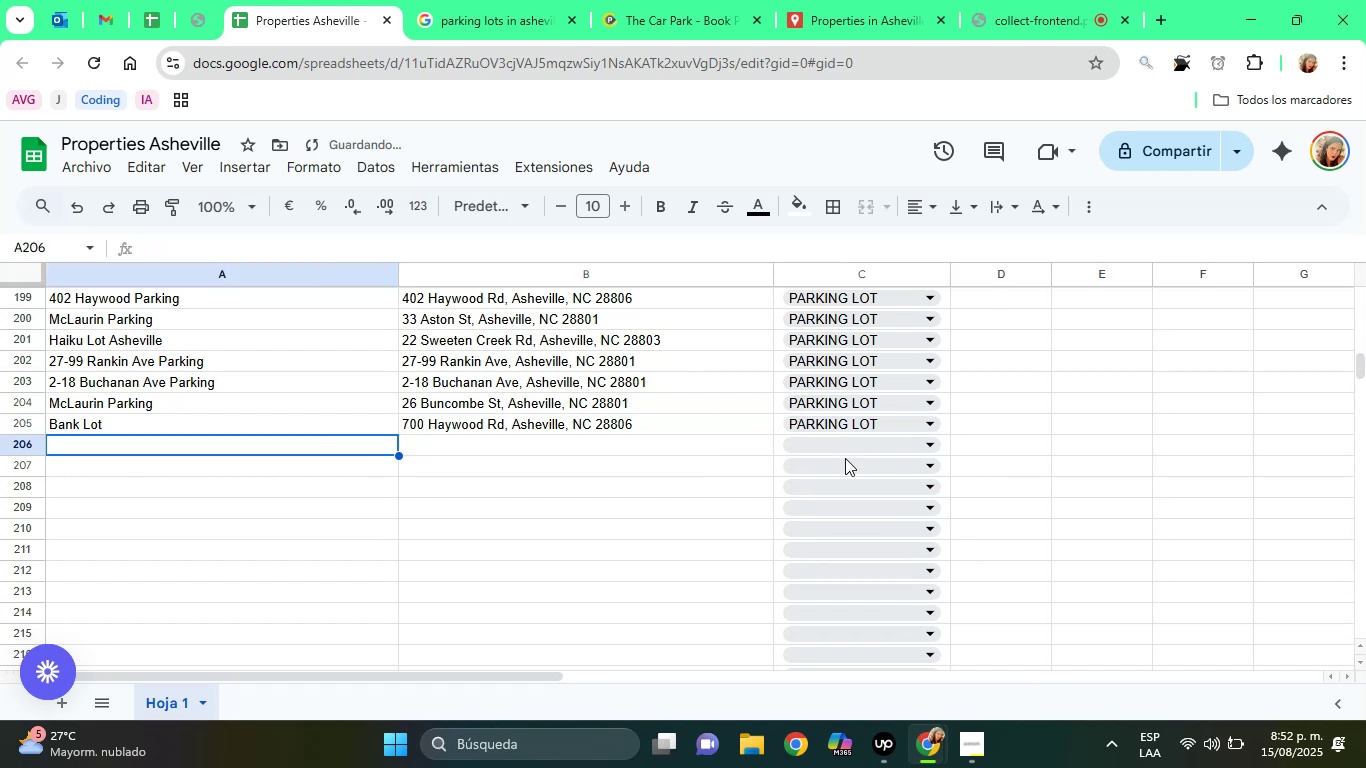 
key(ArrowRight)
 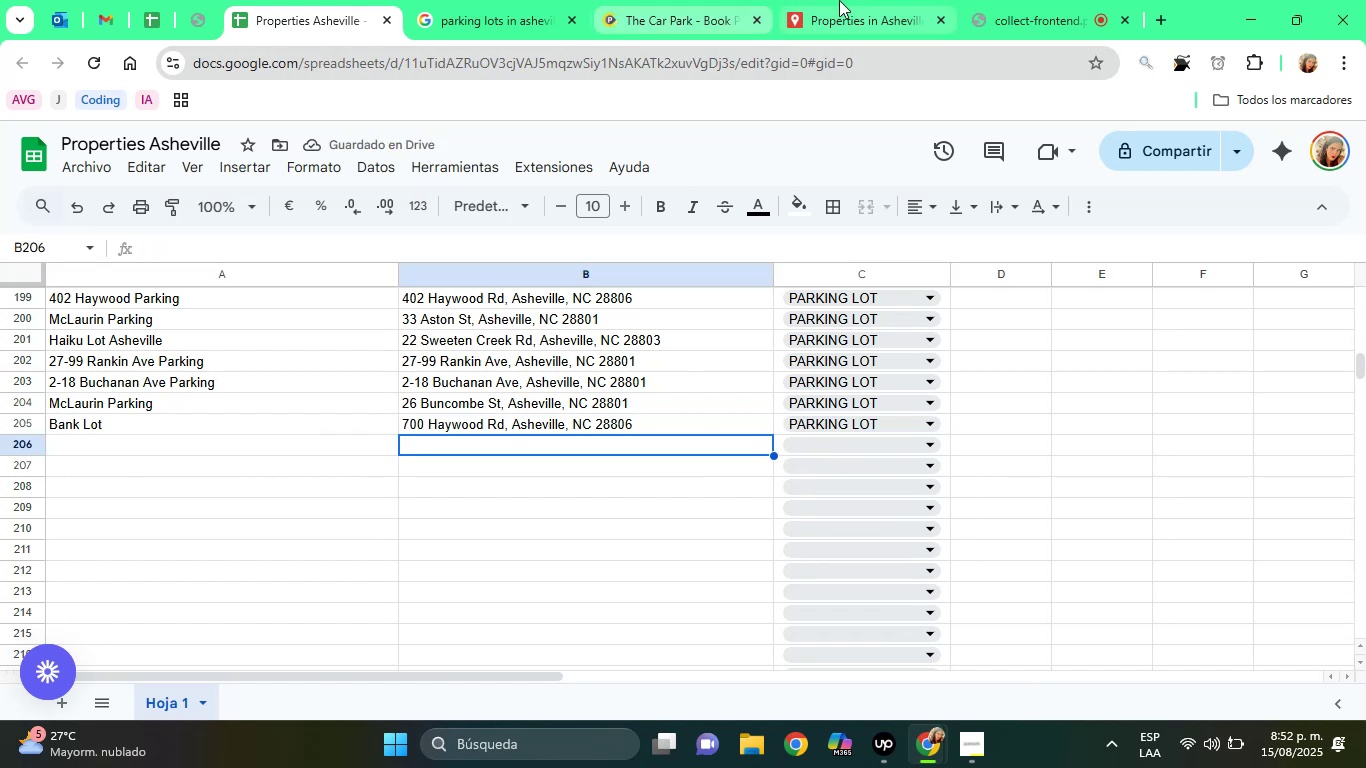 
left_click([704, 0])
 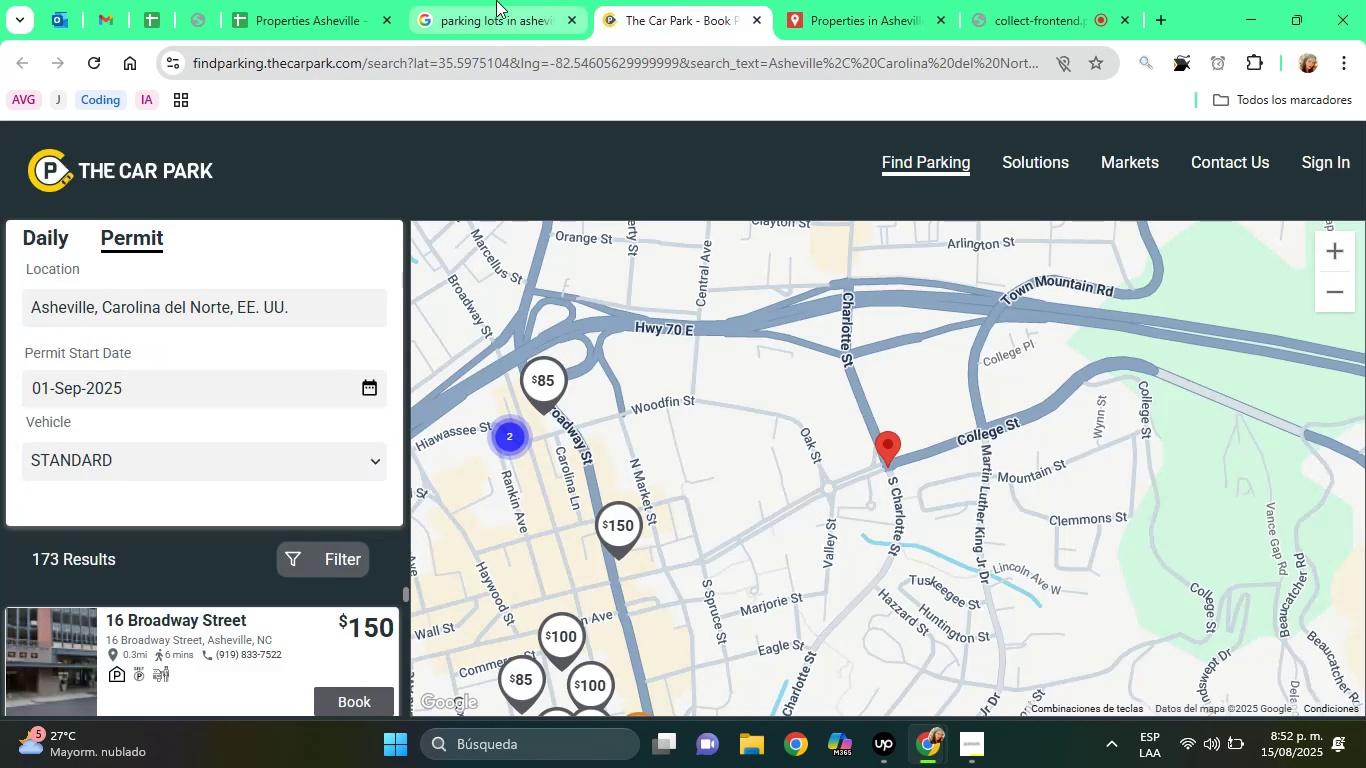 
left_click([496, 0])
 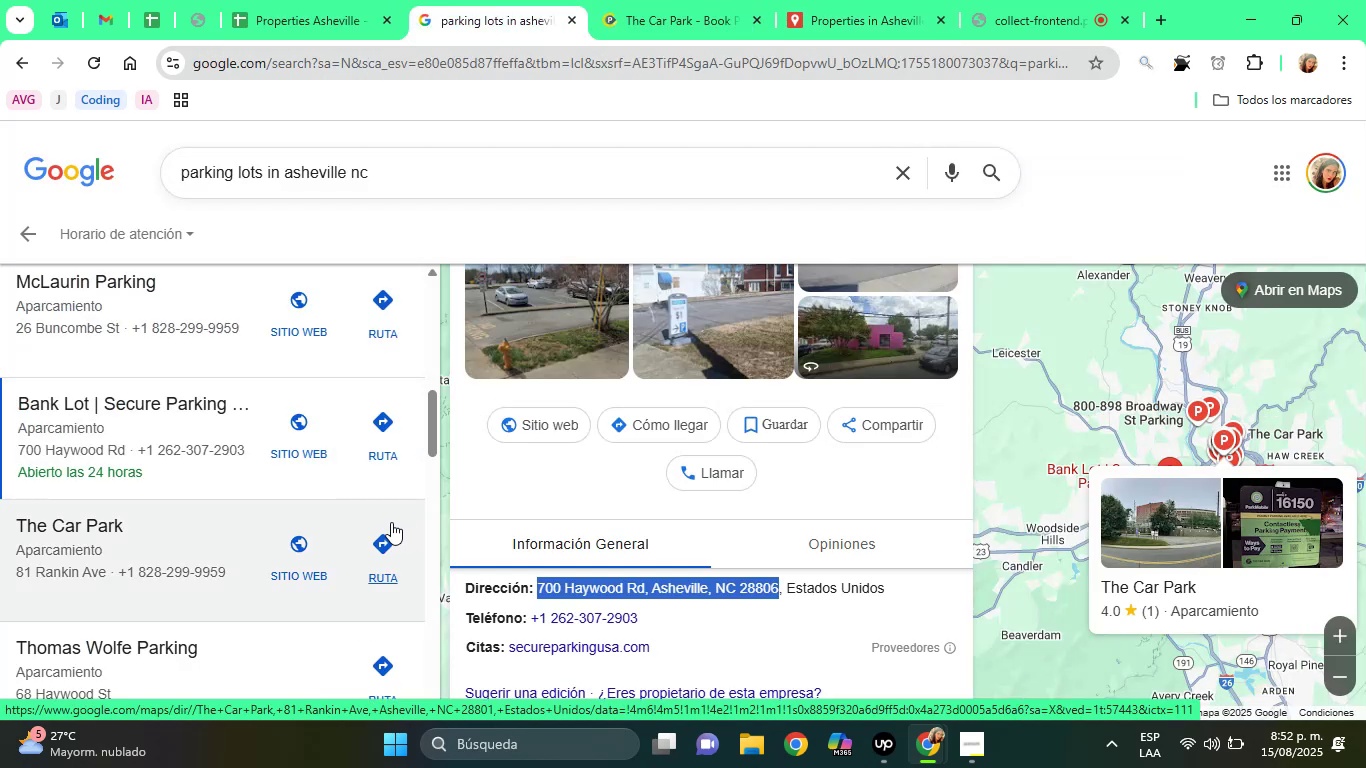 
left_click_drag(start_coordinate=[437, 416], to_coordinate=[443, 450])
 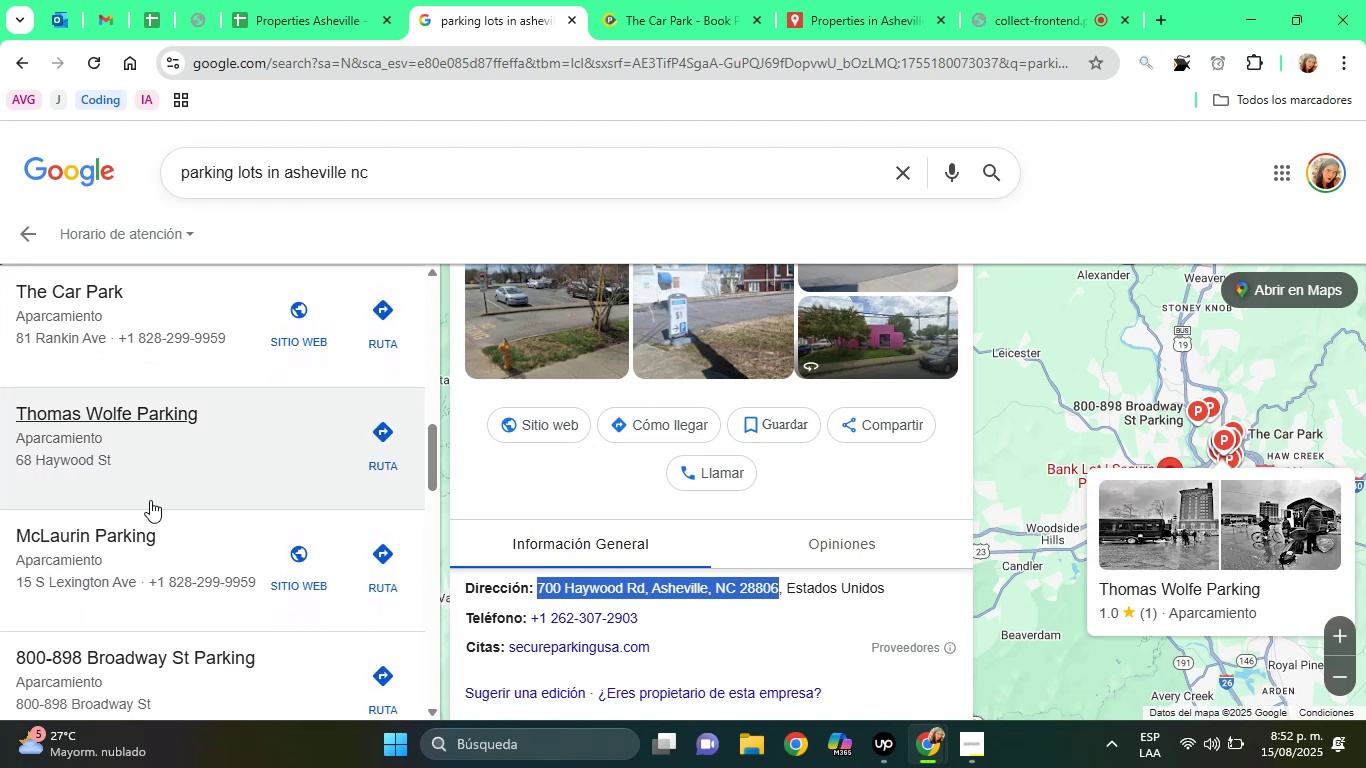 
left_click([150, 500])
 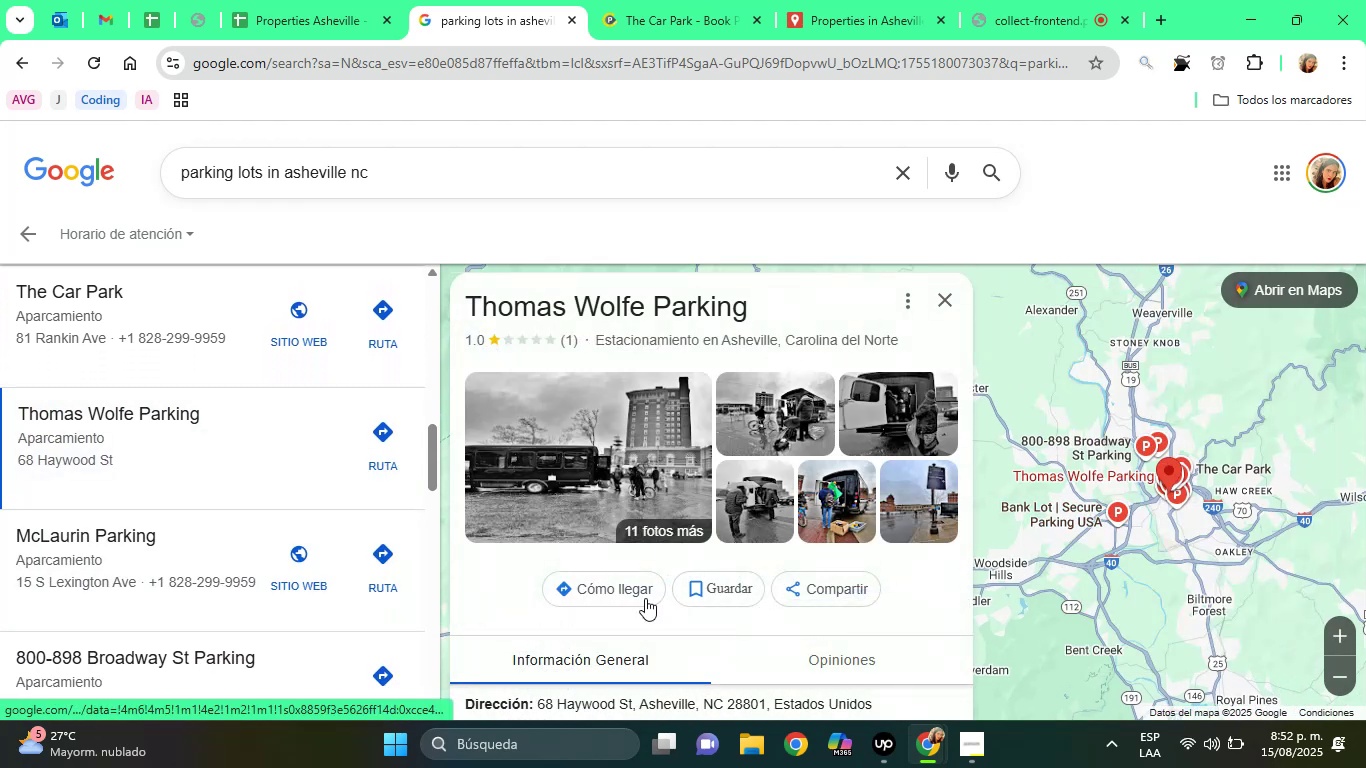 
left_click([515, 621])
 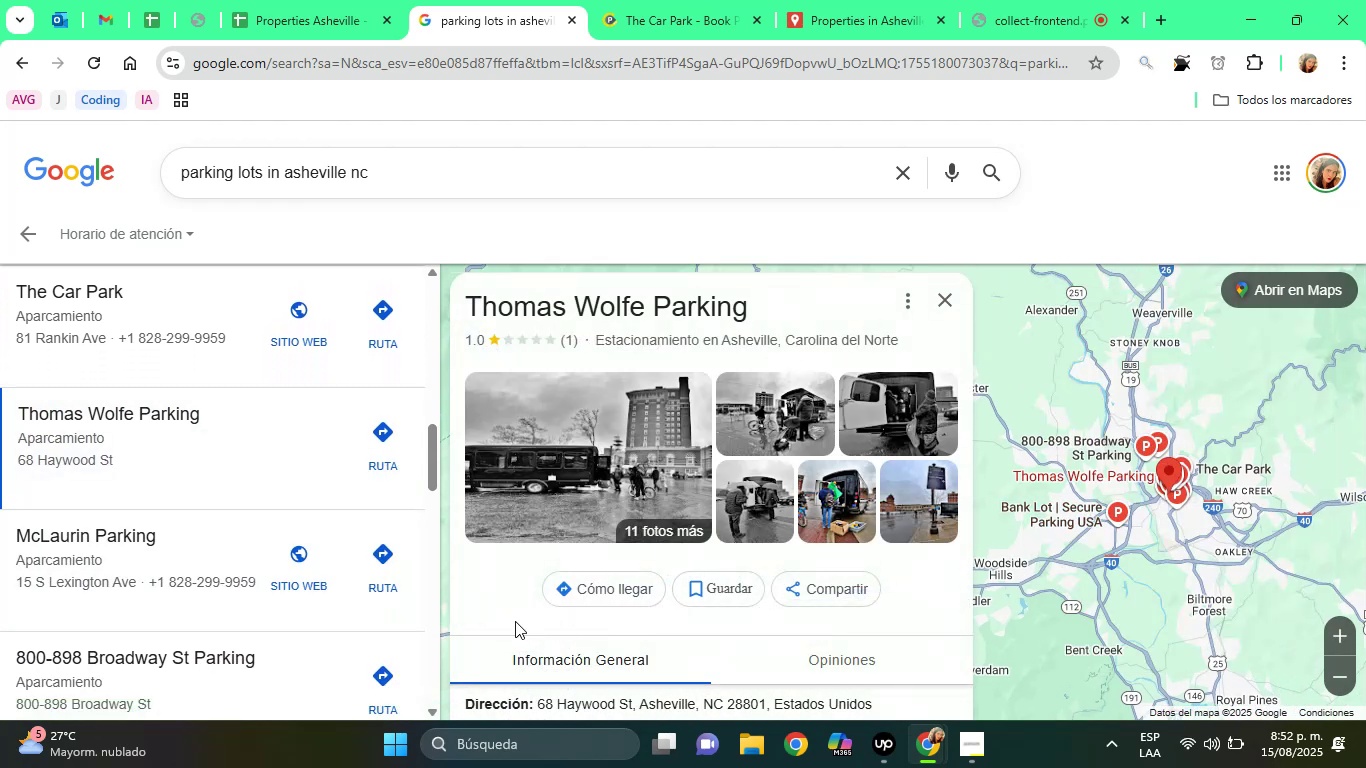 
hold_key(key=ArrowDown, duration=0.77)
 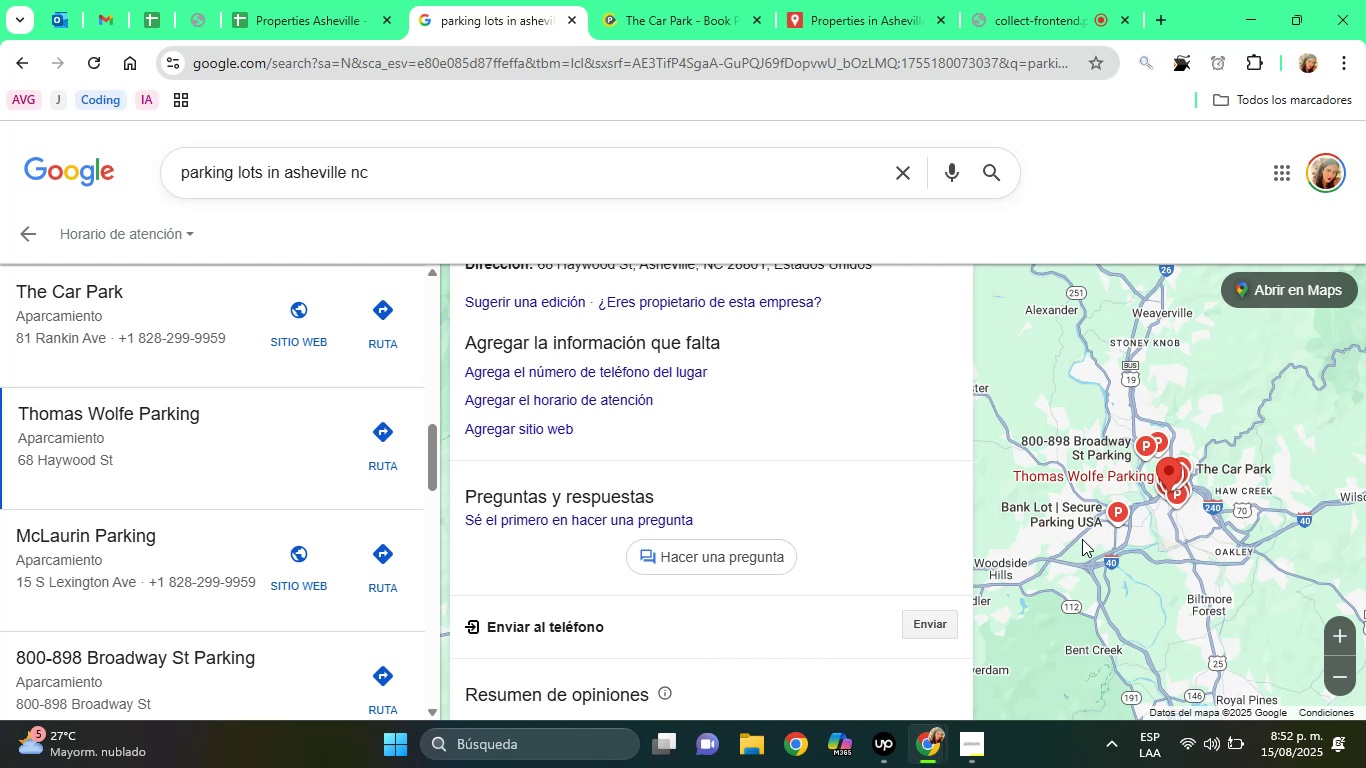 
wait(6.33)
 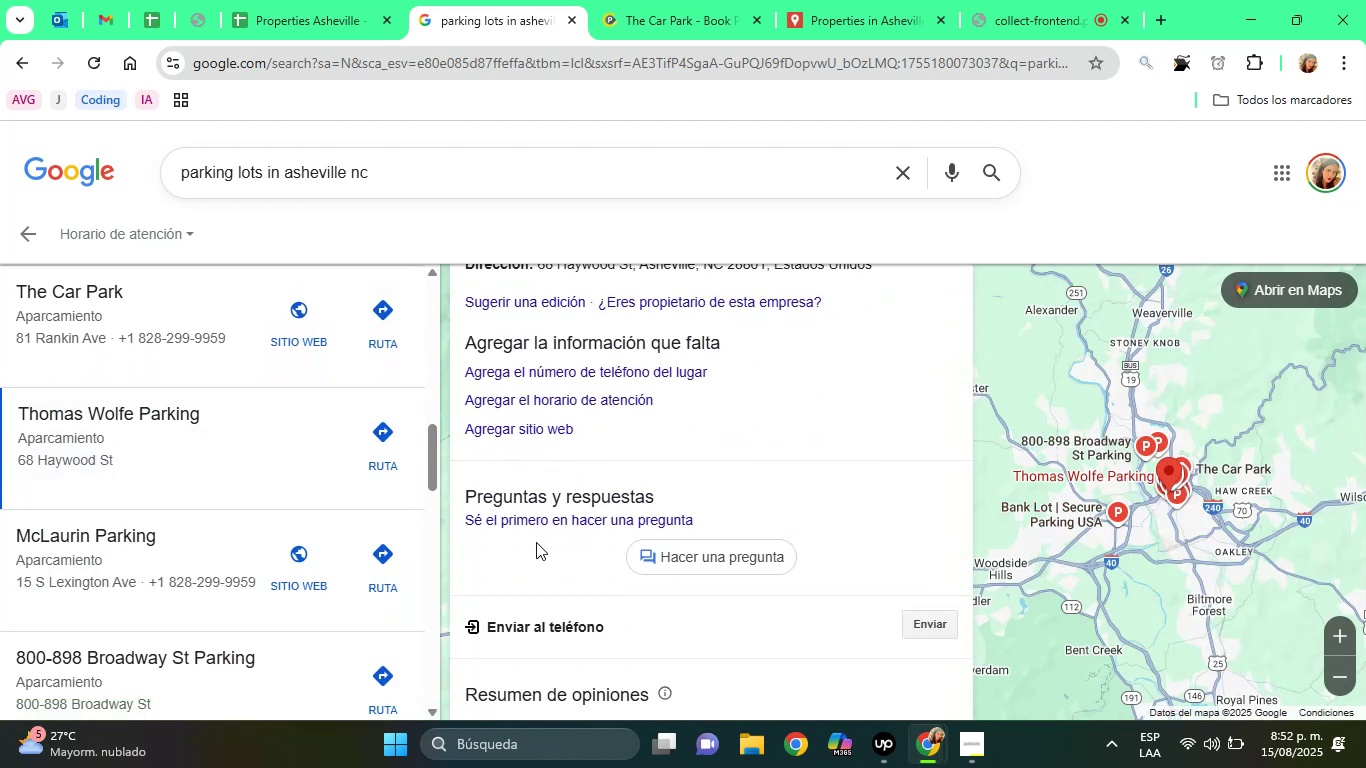 
left_click([832, 432])
 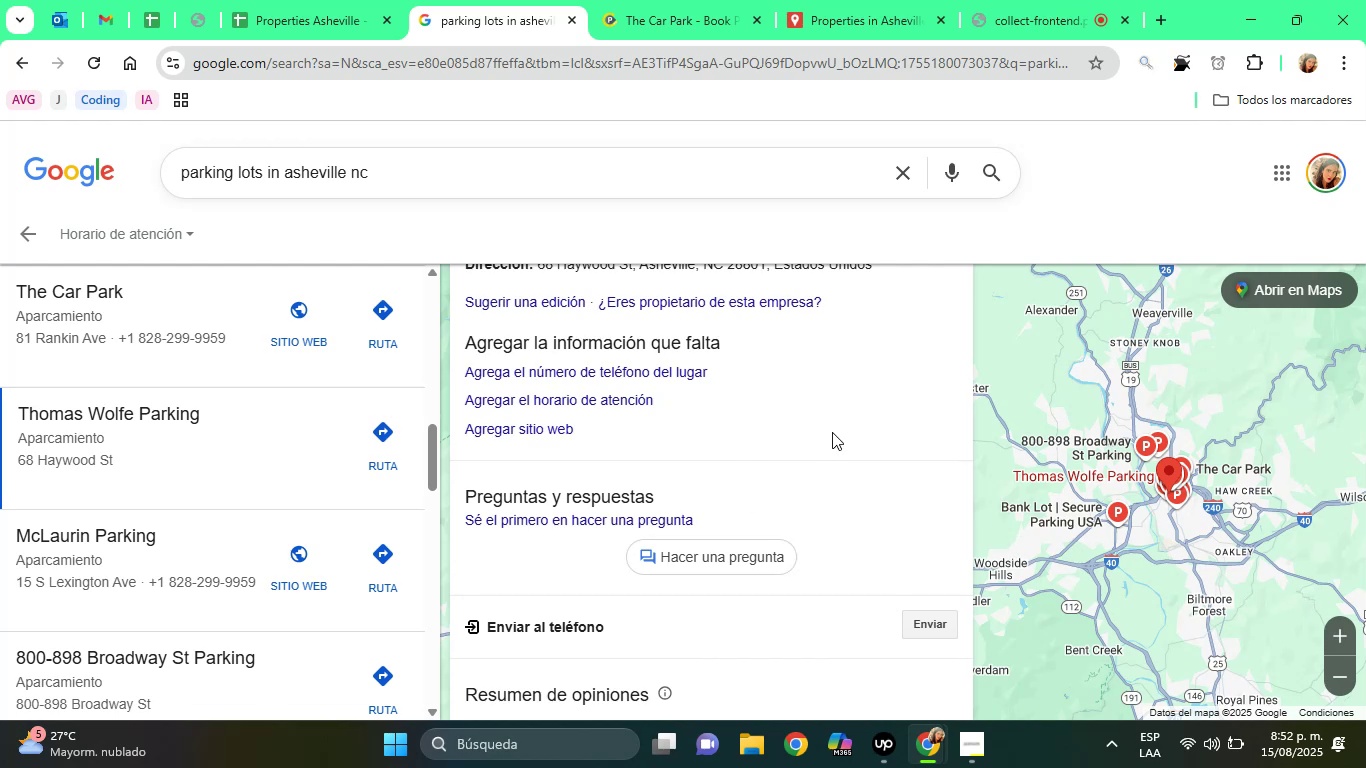 
hold_key(key=ArrowUp, duration=0.54)
 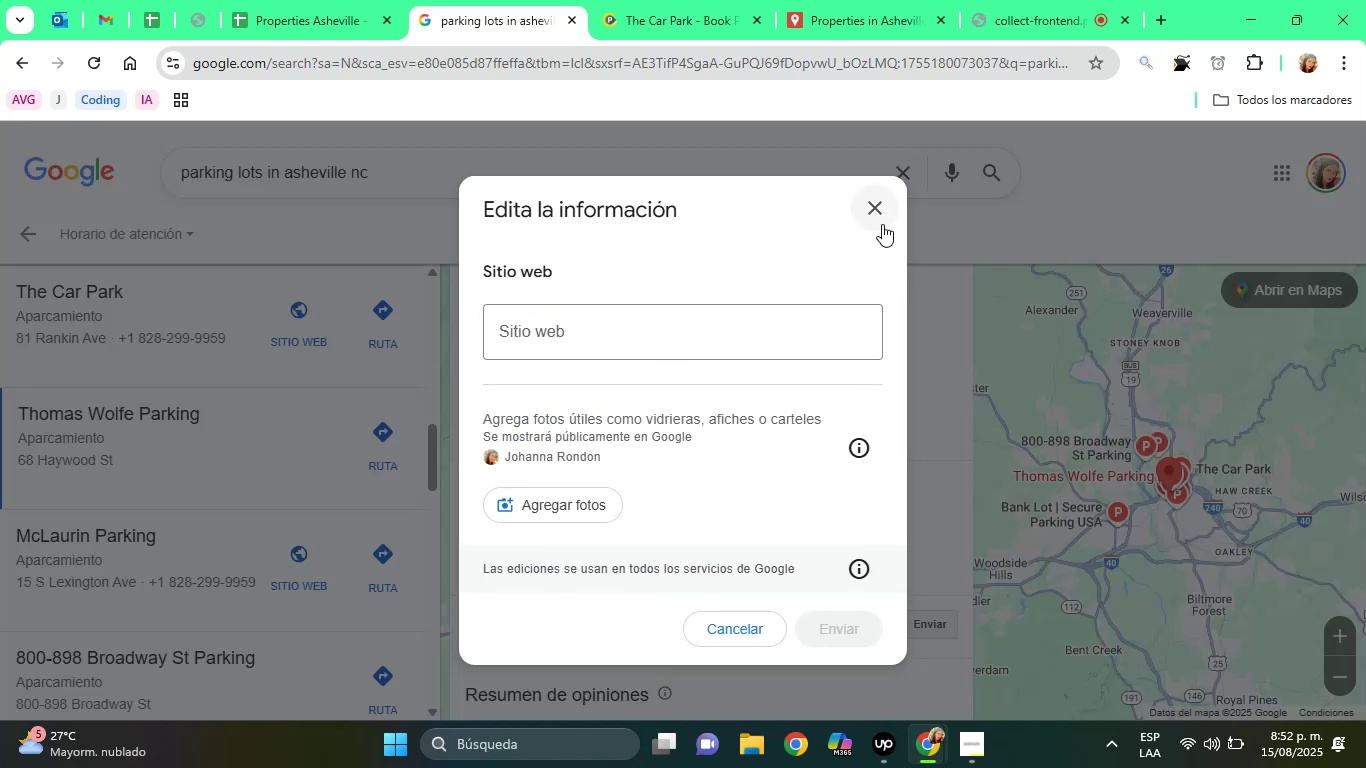 
left_click([873, 213])
 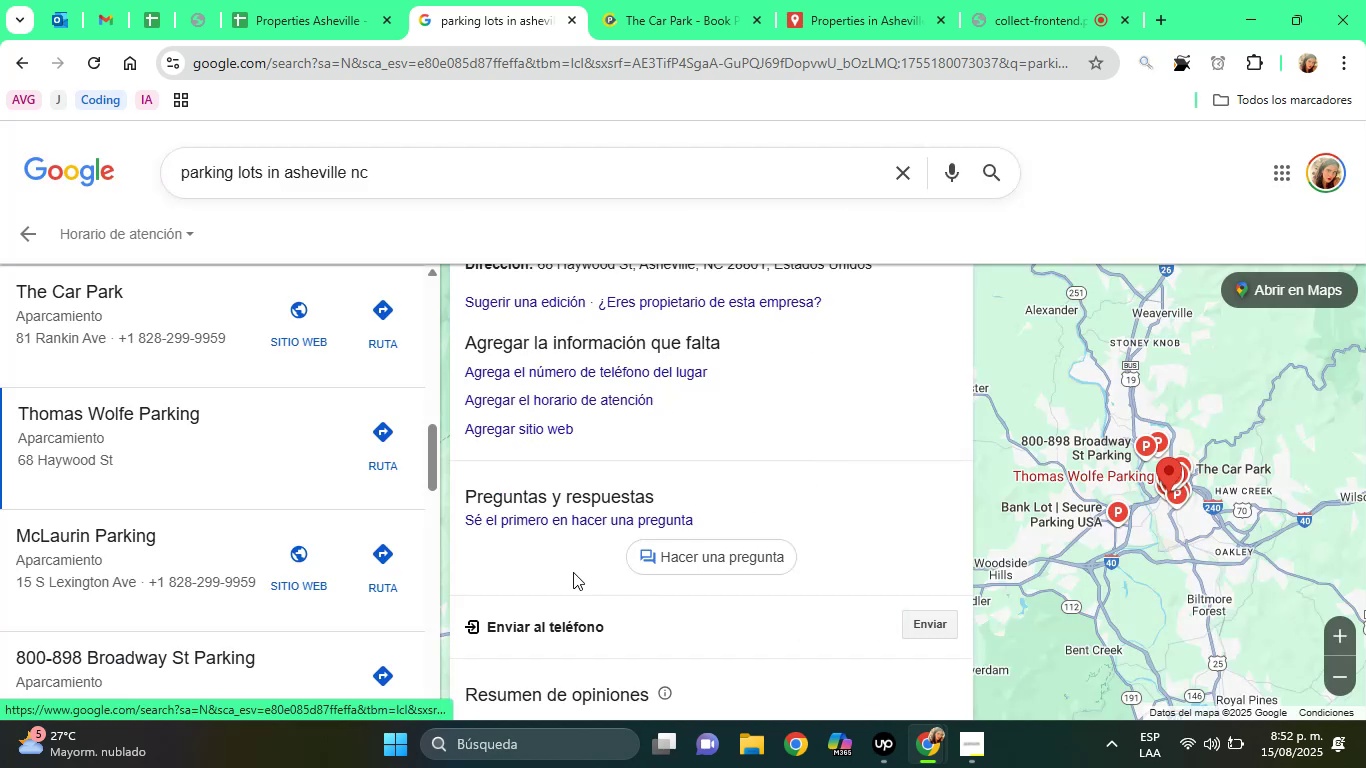 
left_click([528, 575])
 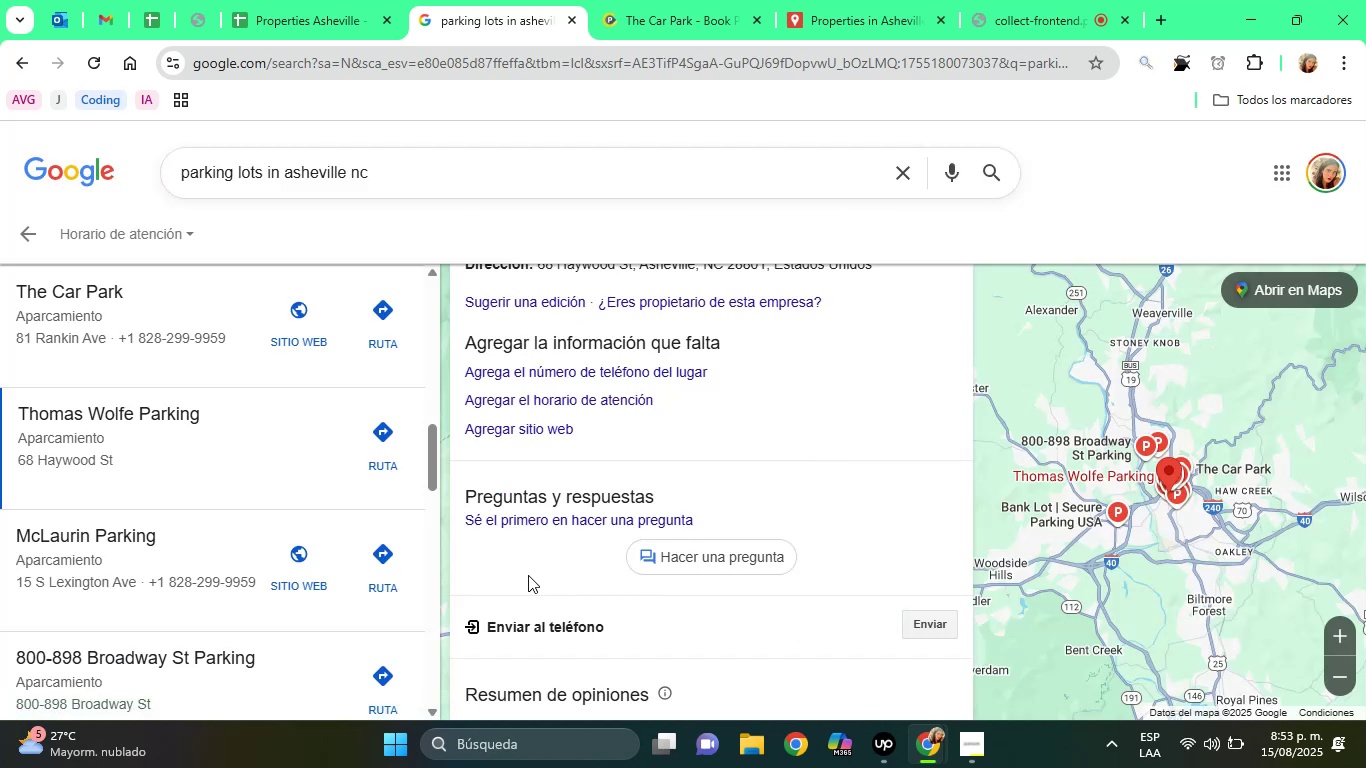 
key(ArrowUp)
 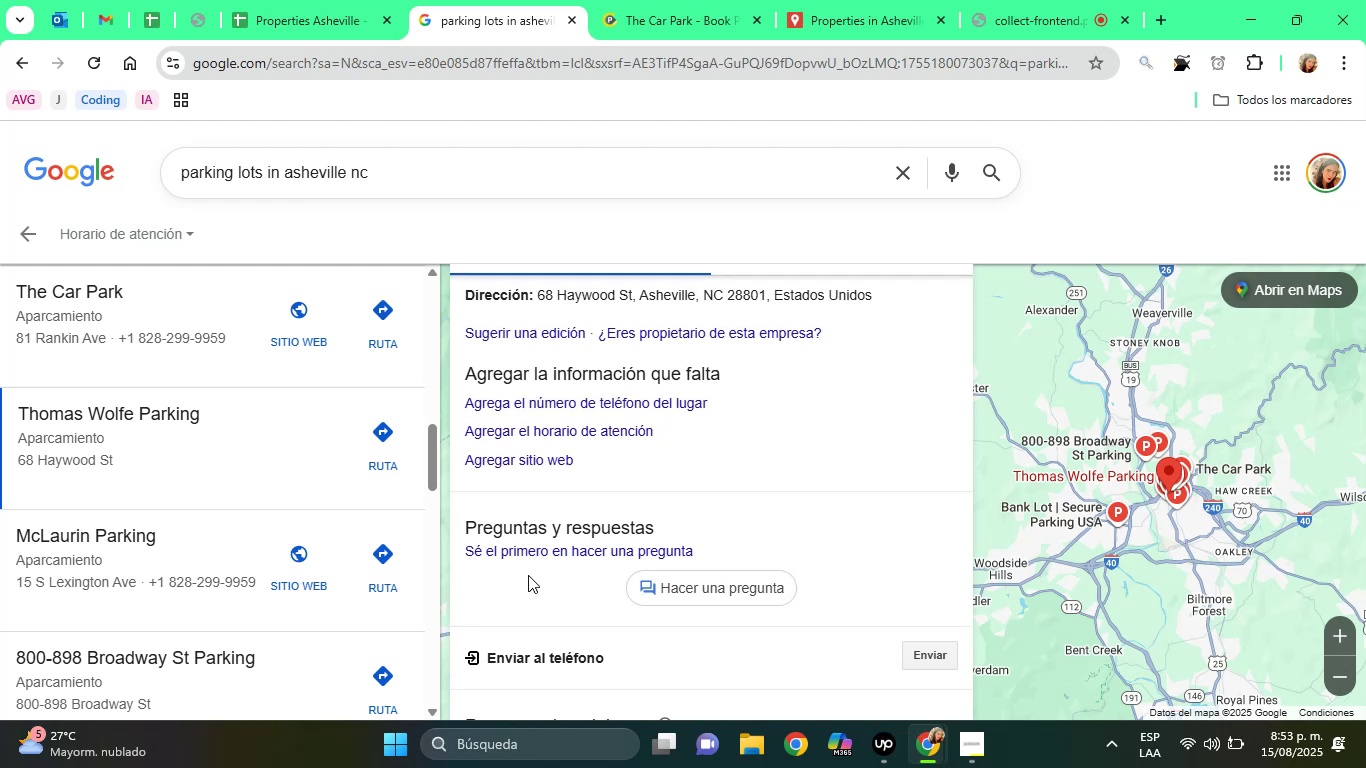 
hold_key(key=ArrowUp, duration=0.7)
 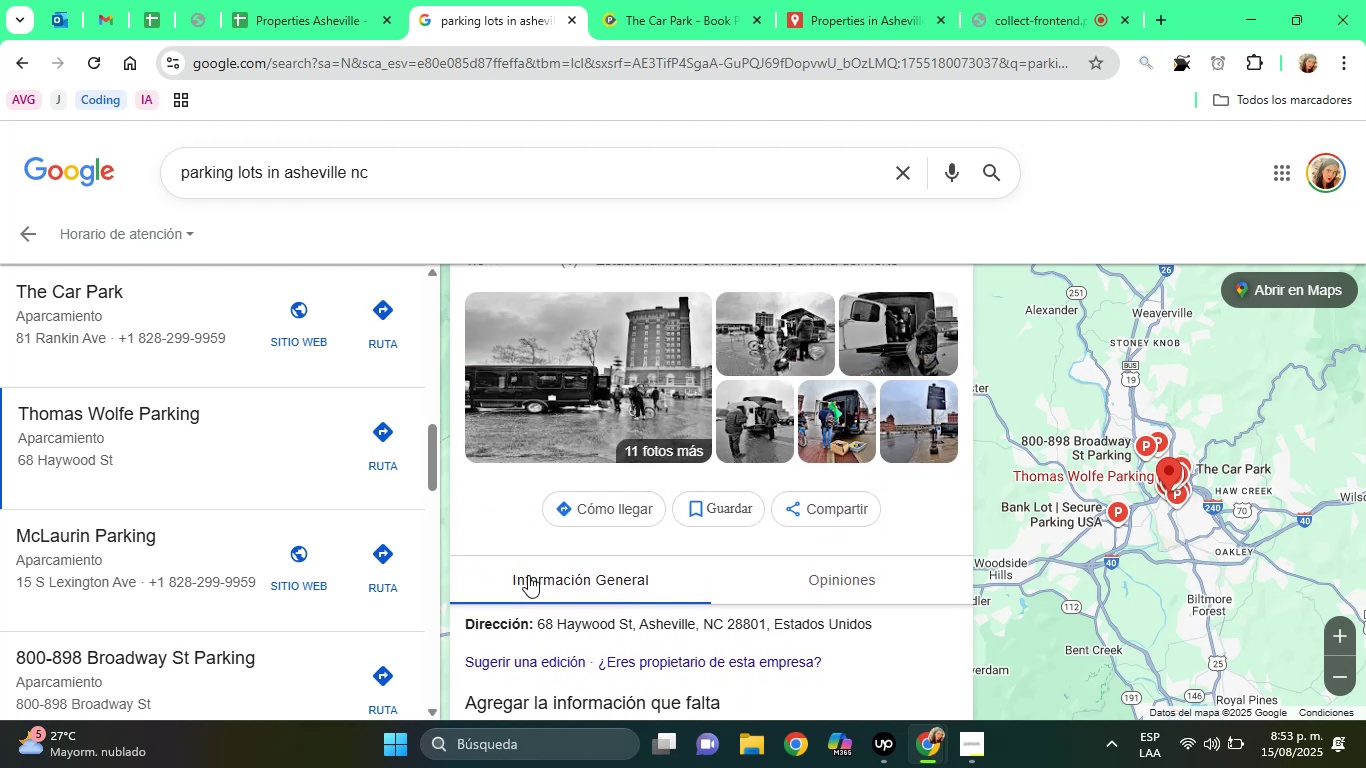 
key(ArrowUp)
 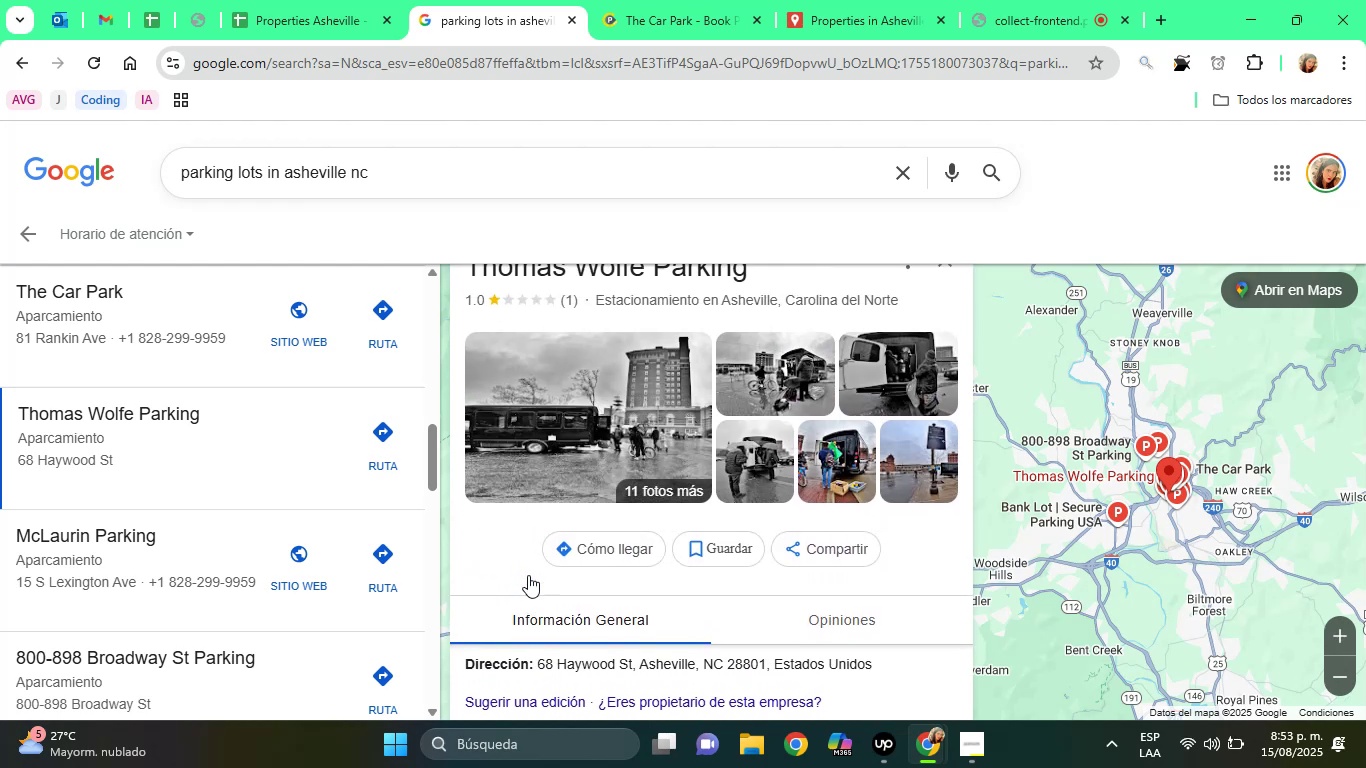 
hold_key(key=ArrowUp, duration=0.44)
 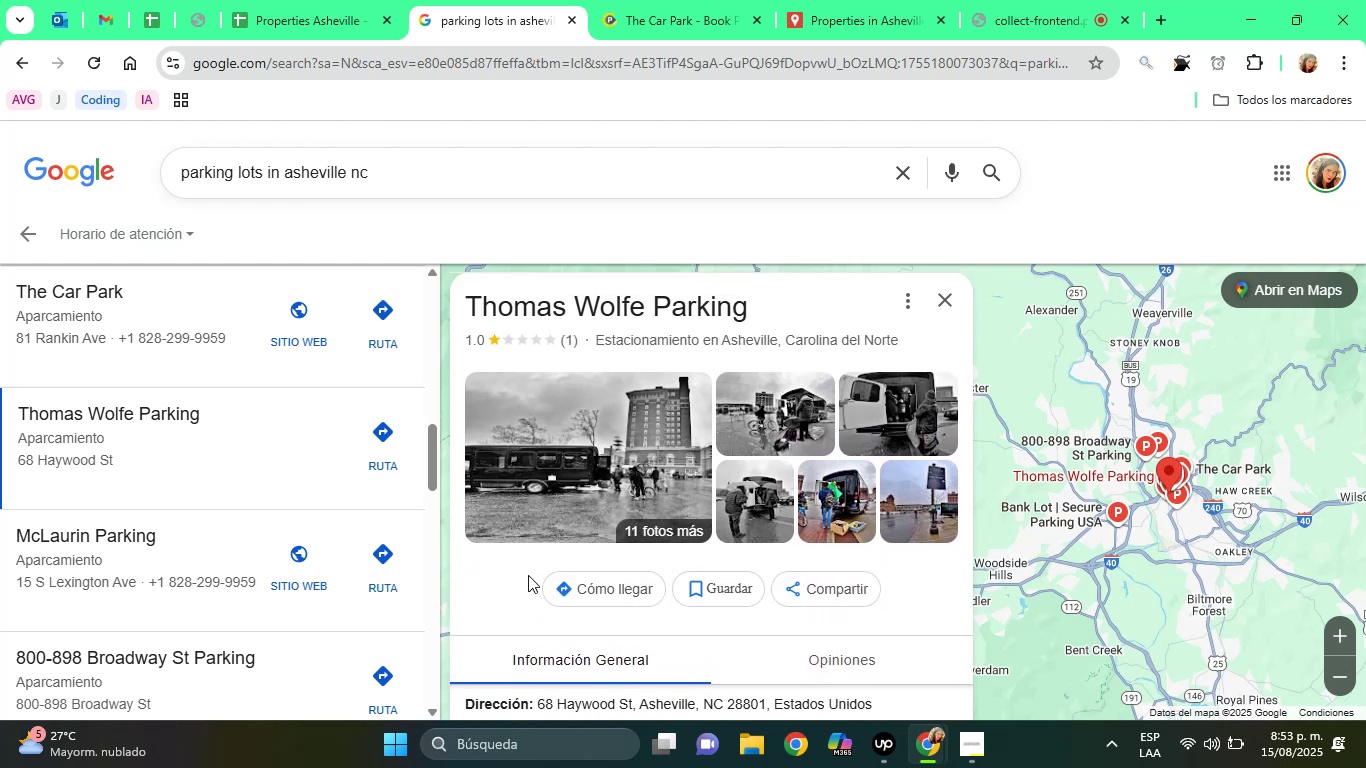 
hold_key(key=ArrowDown, duration=0.57)
 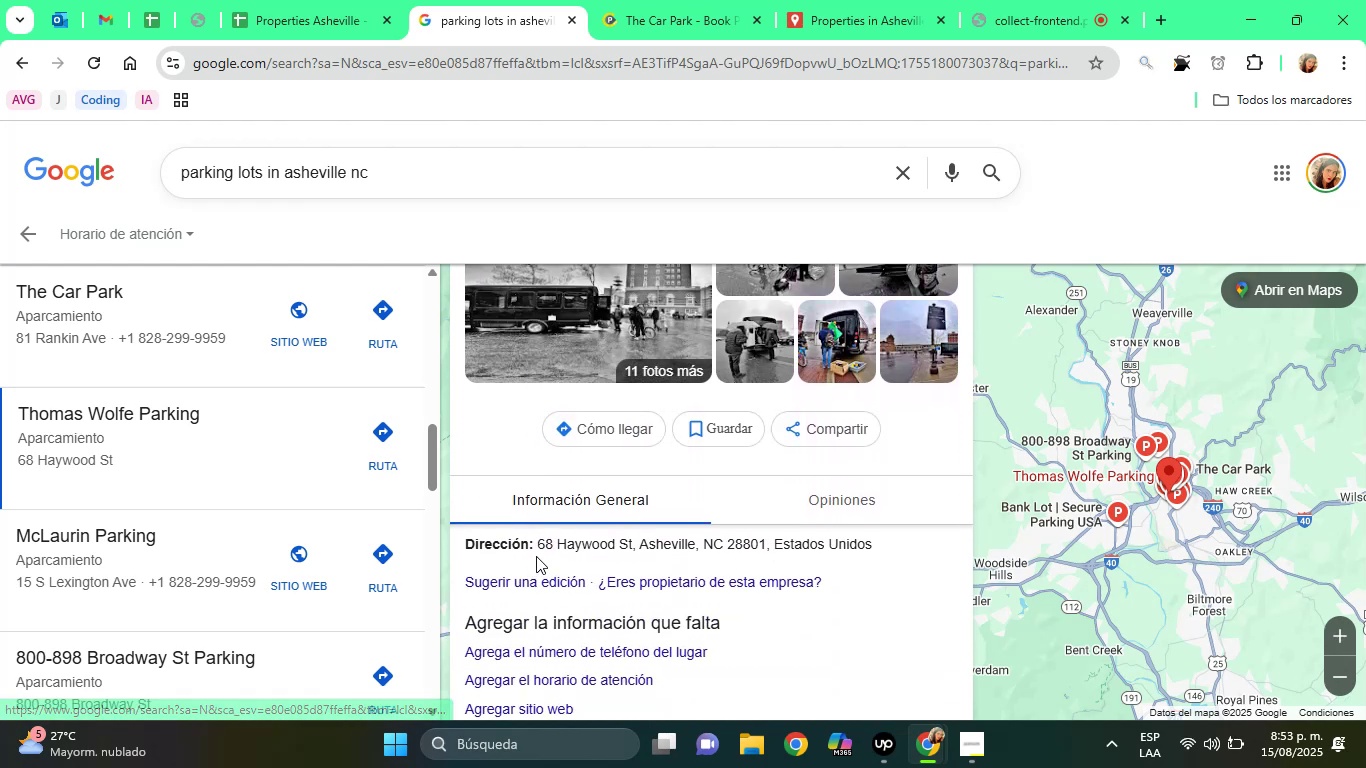 
left_click_drag(start_coordinate=[539, 544], to_coordinate=[765, 537])
 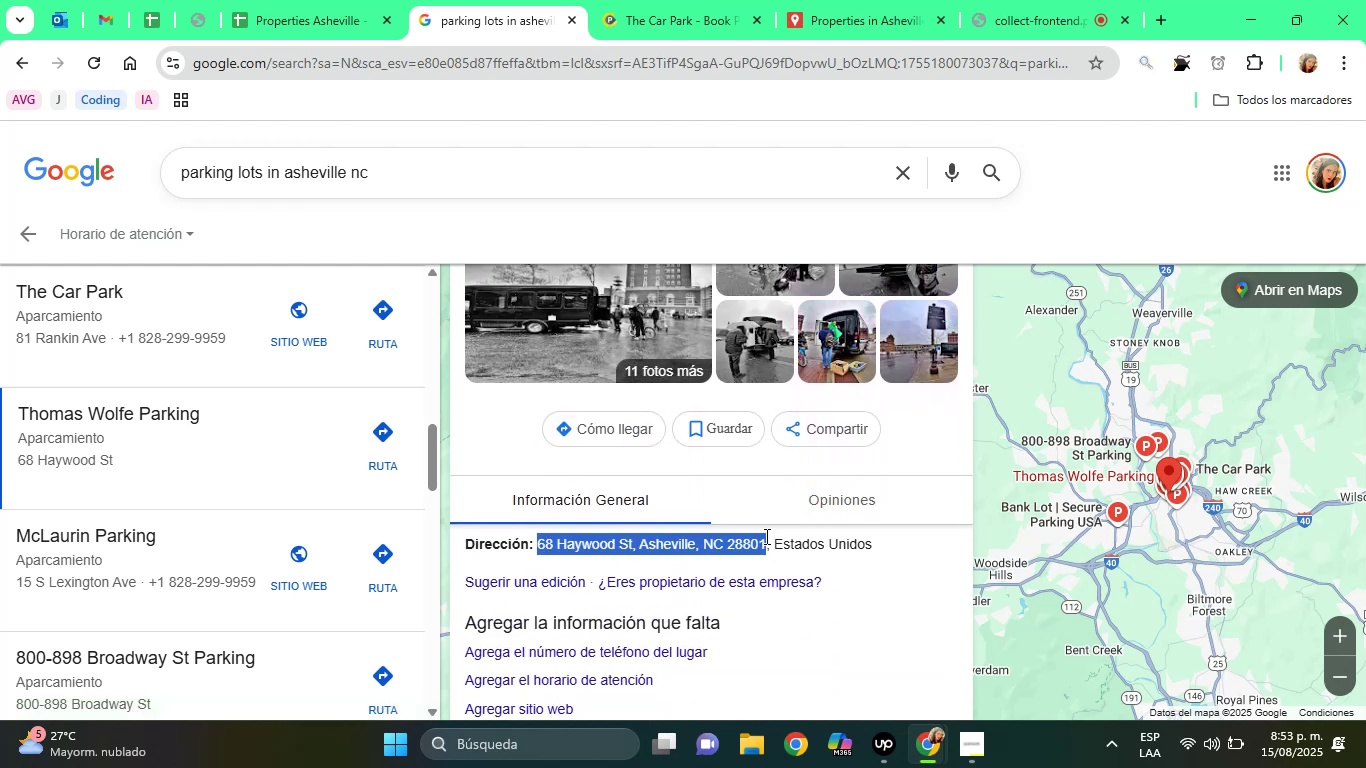 
right_click([765, 536])
 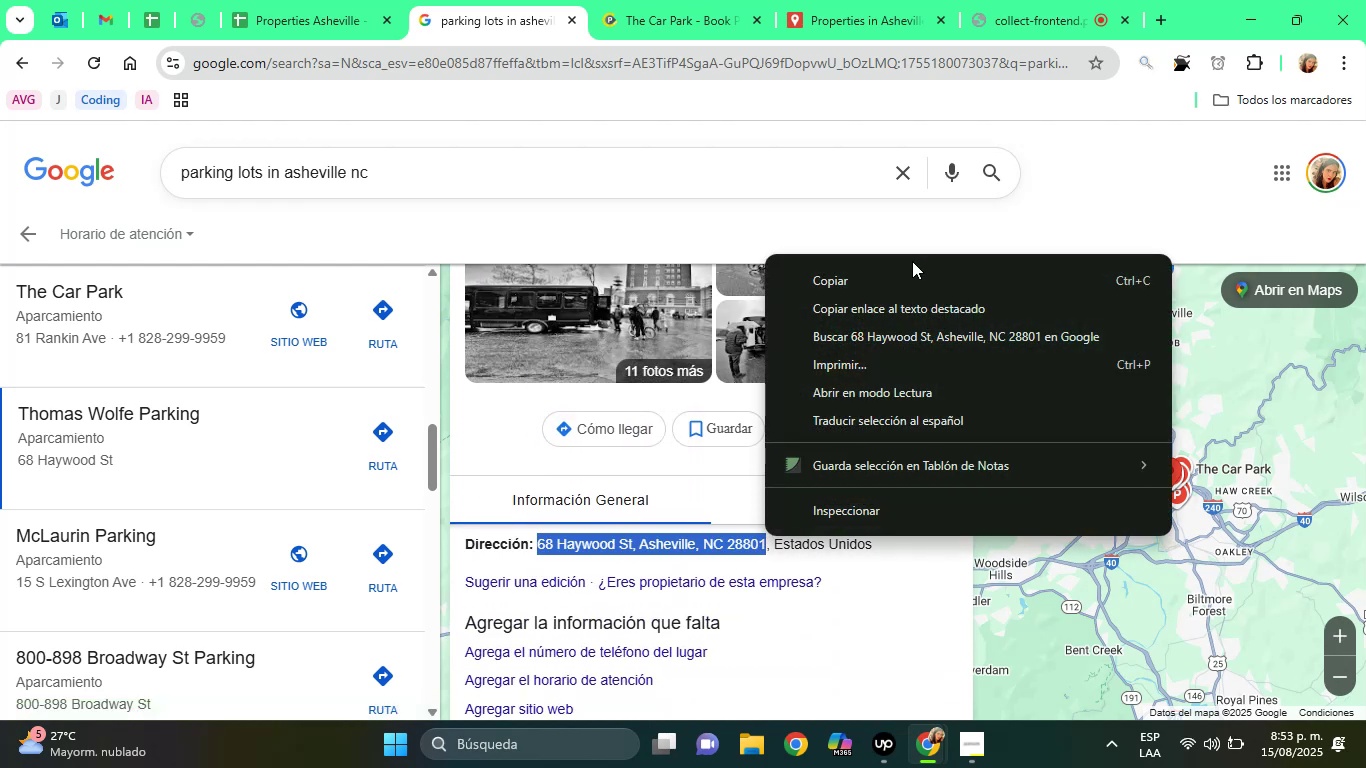 
left_click([885, 279])
 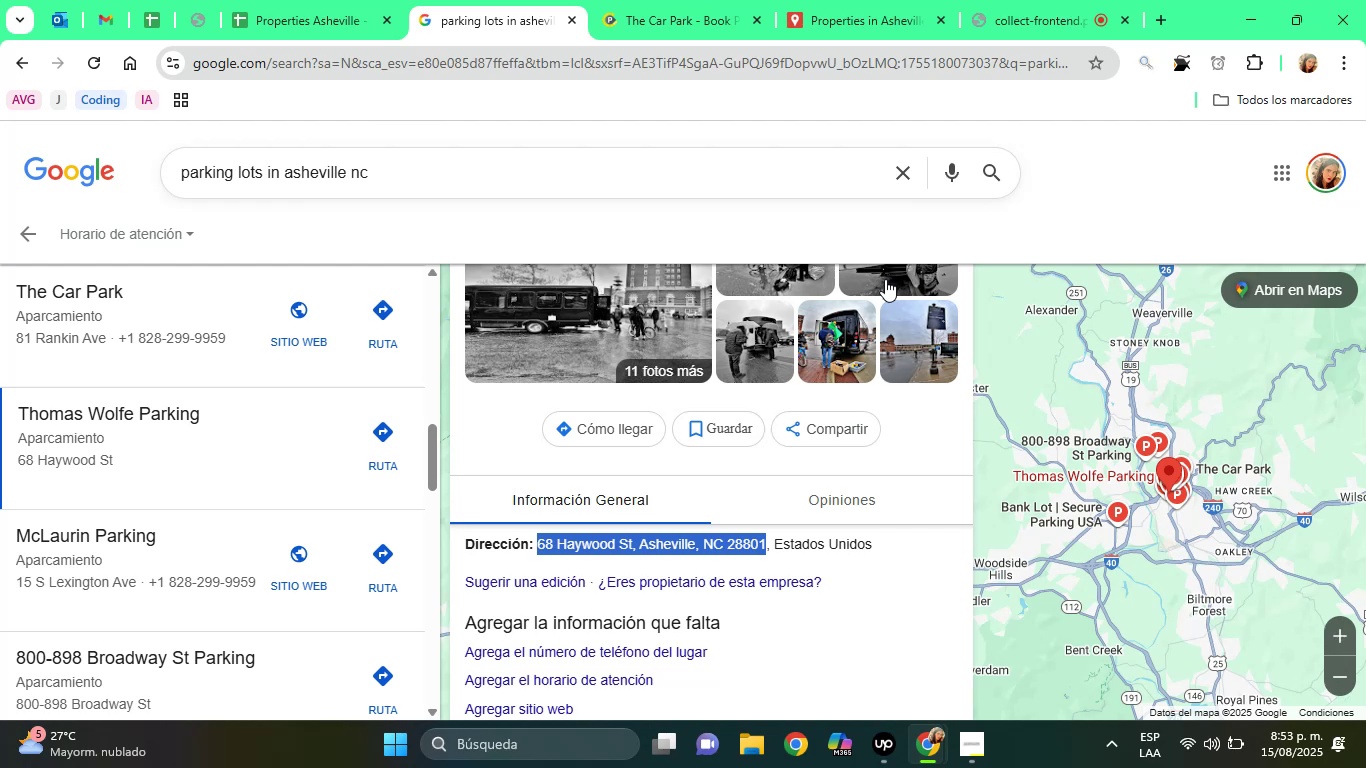 
wait(8.38)
 